 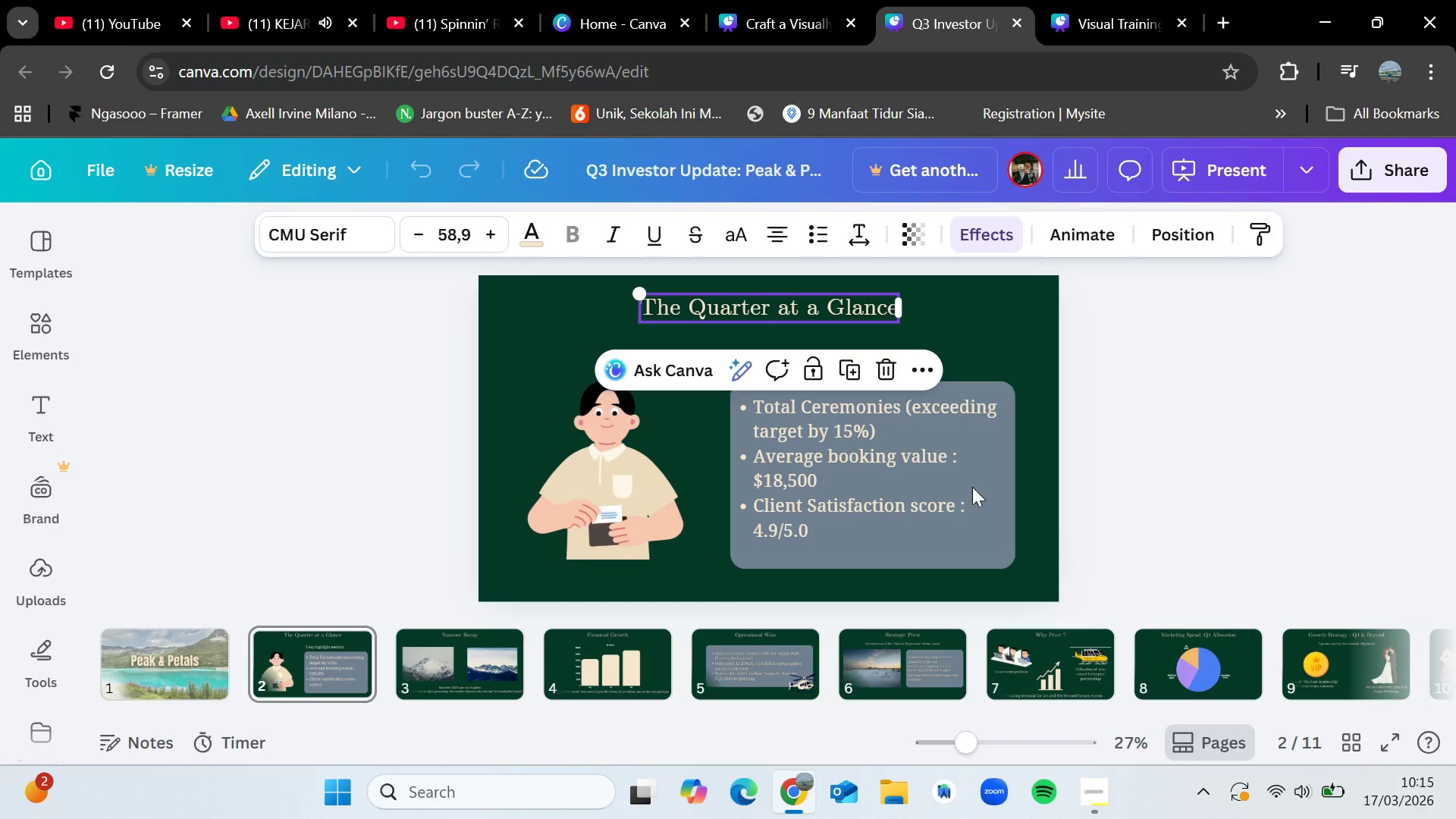 
left_click_drag(start_coordinate=[835, 707], to_coordinate=[1023, 710])
 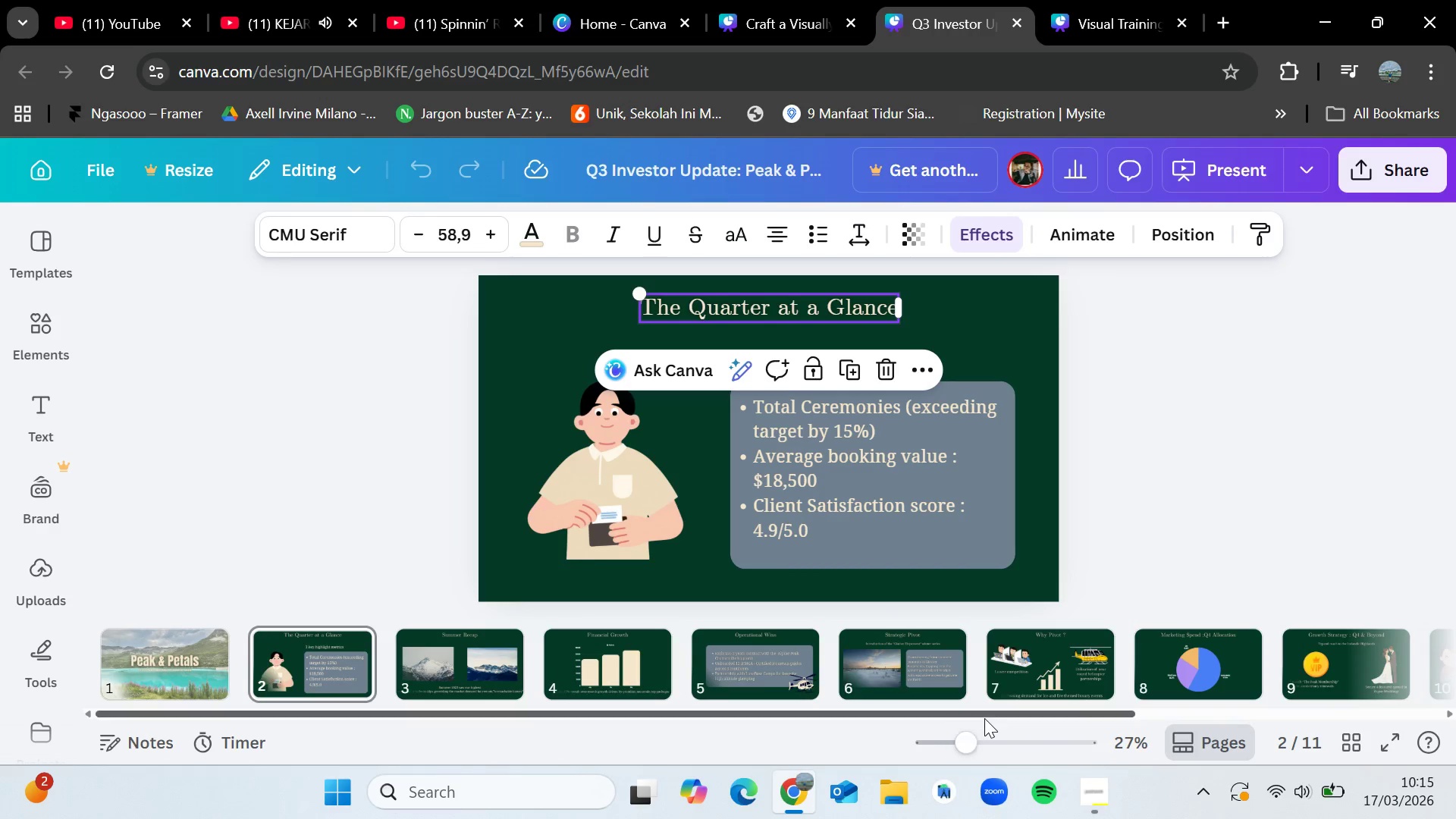 
left_click_drag(start_coordinate=[984, 718], to_coordinate=[1301, 708])
 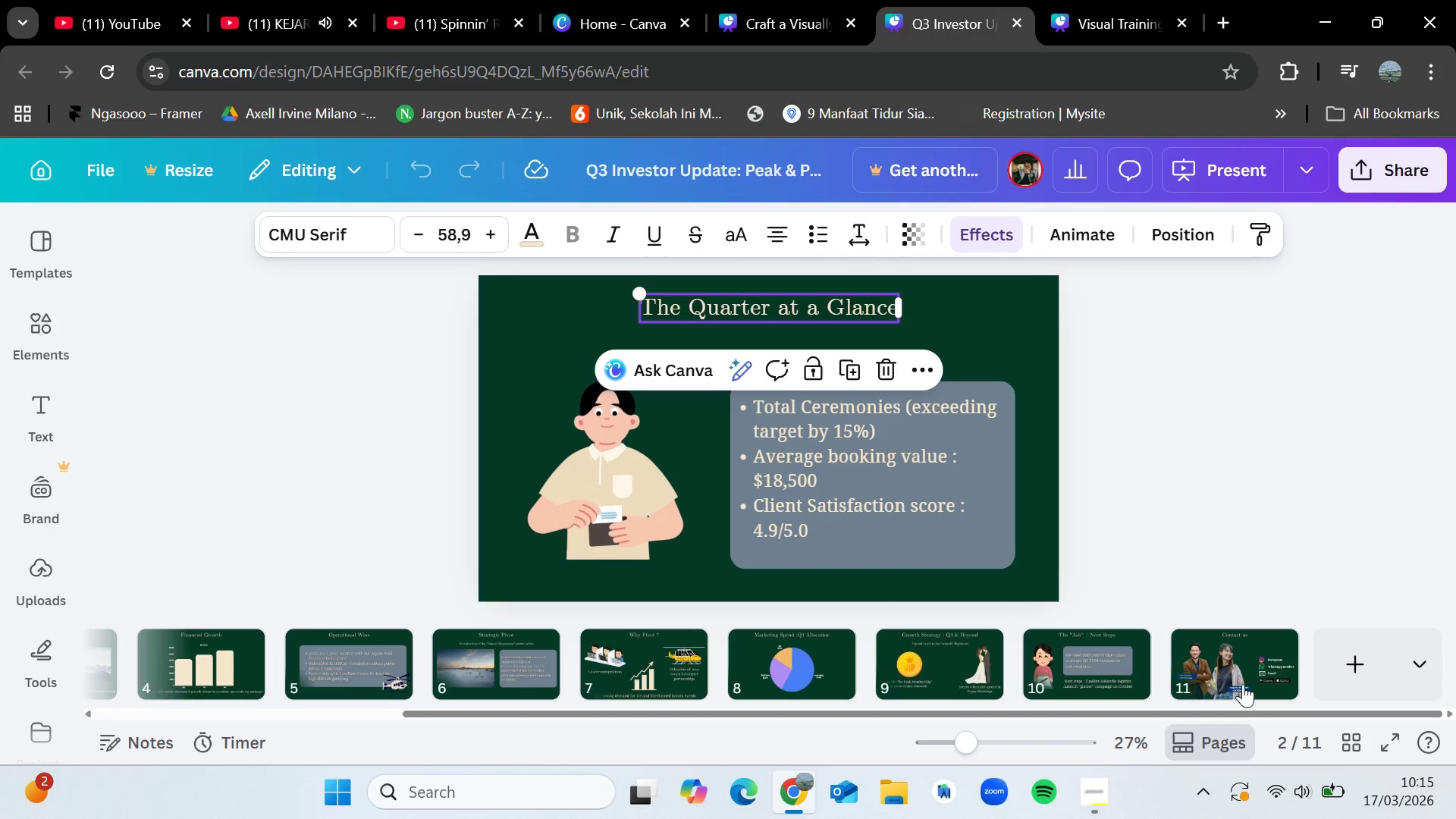 
left_click([1241, 677])
 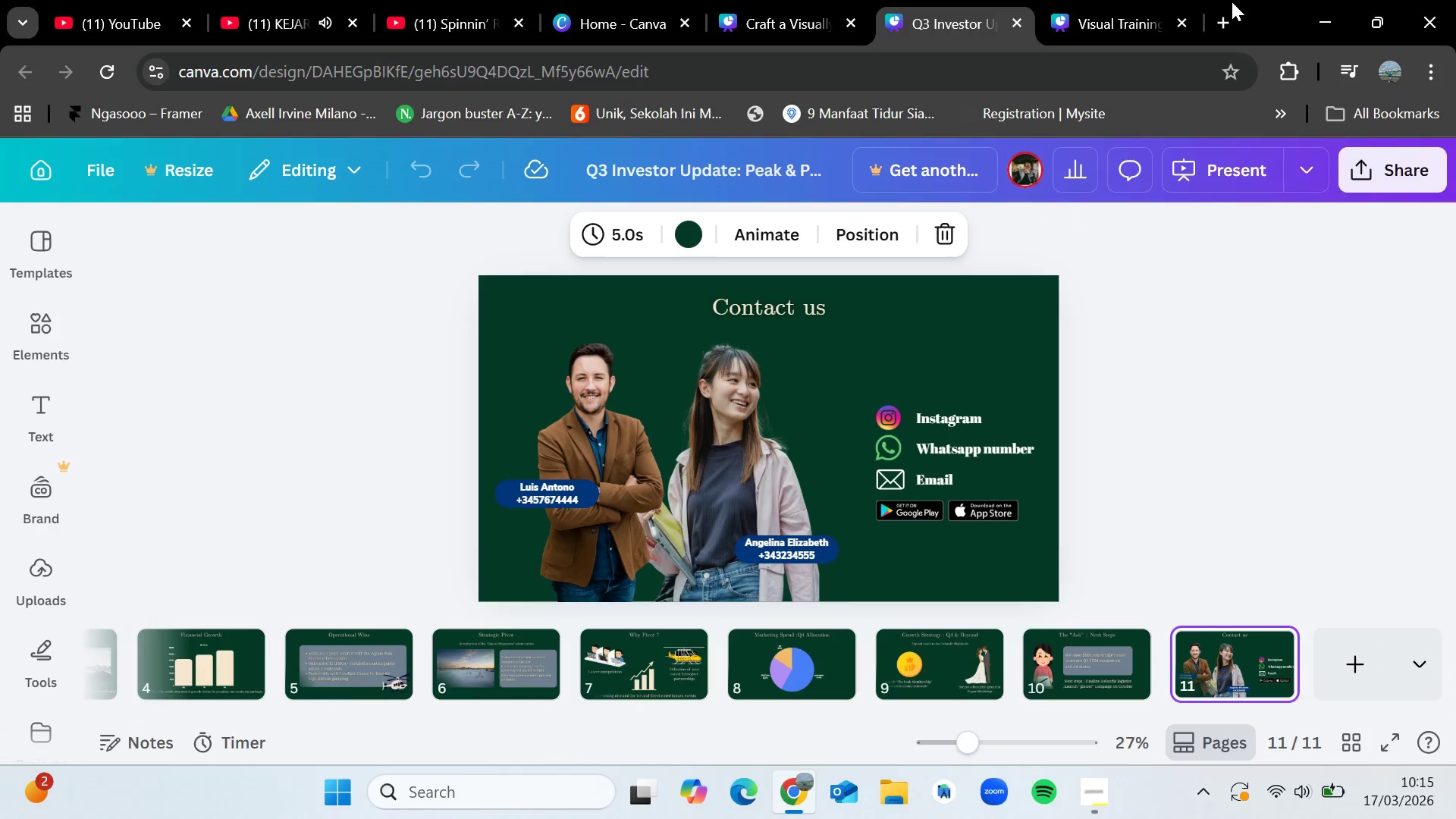 
left_click([1339, 656])
 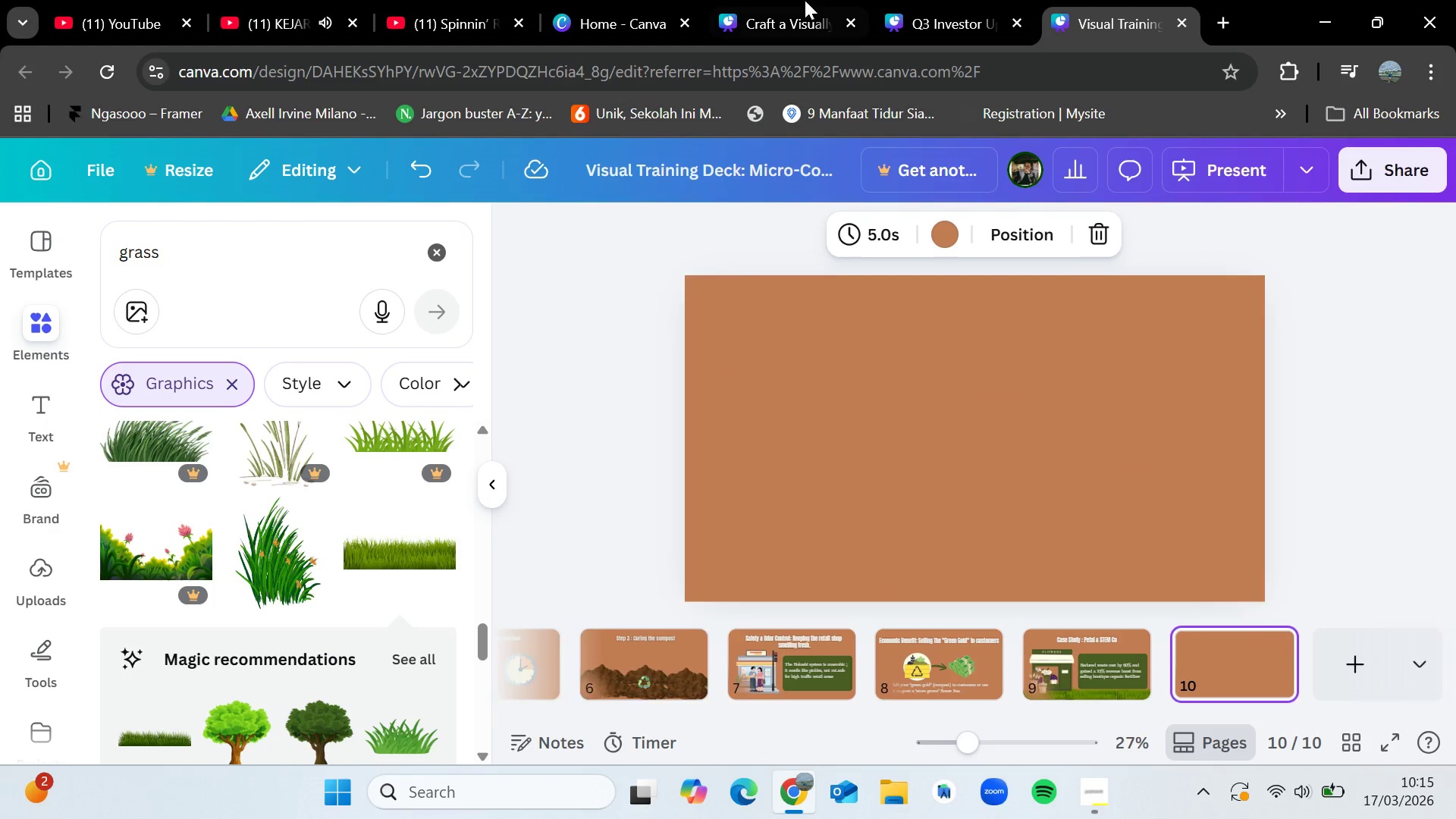 
left_click([940, 0])
 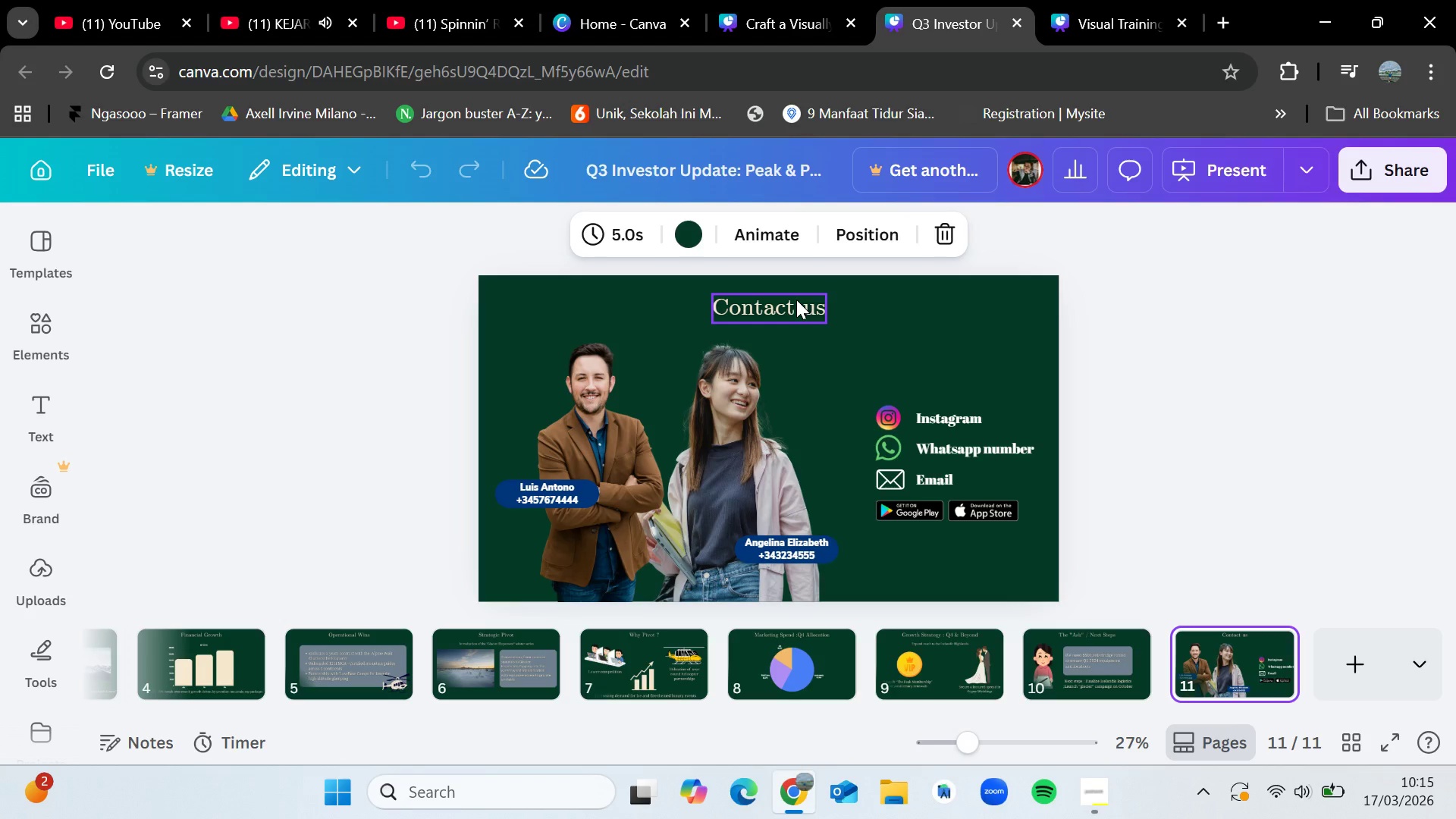 
left_click([796, 306])
 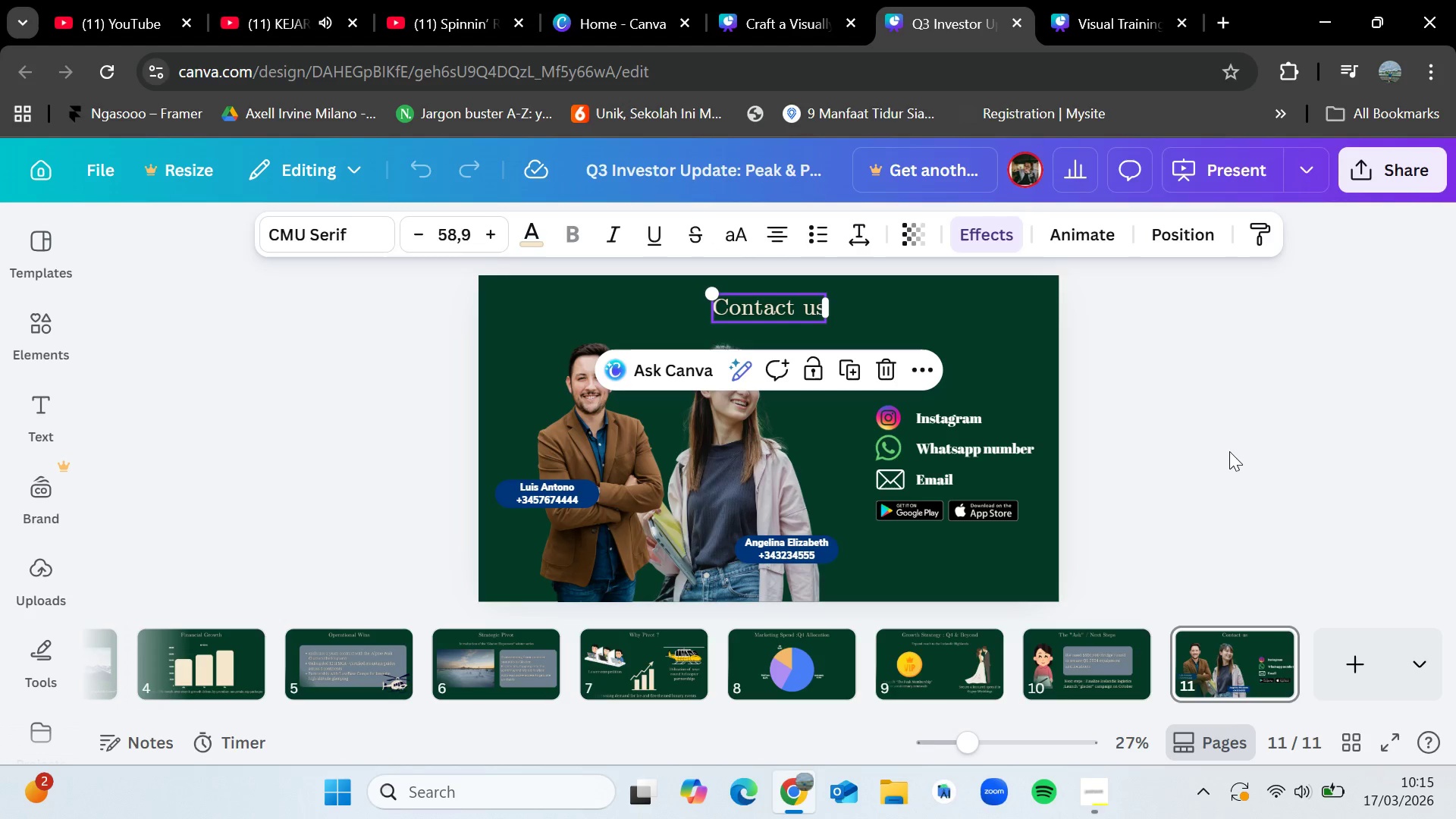 
key(Control+C)
 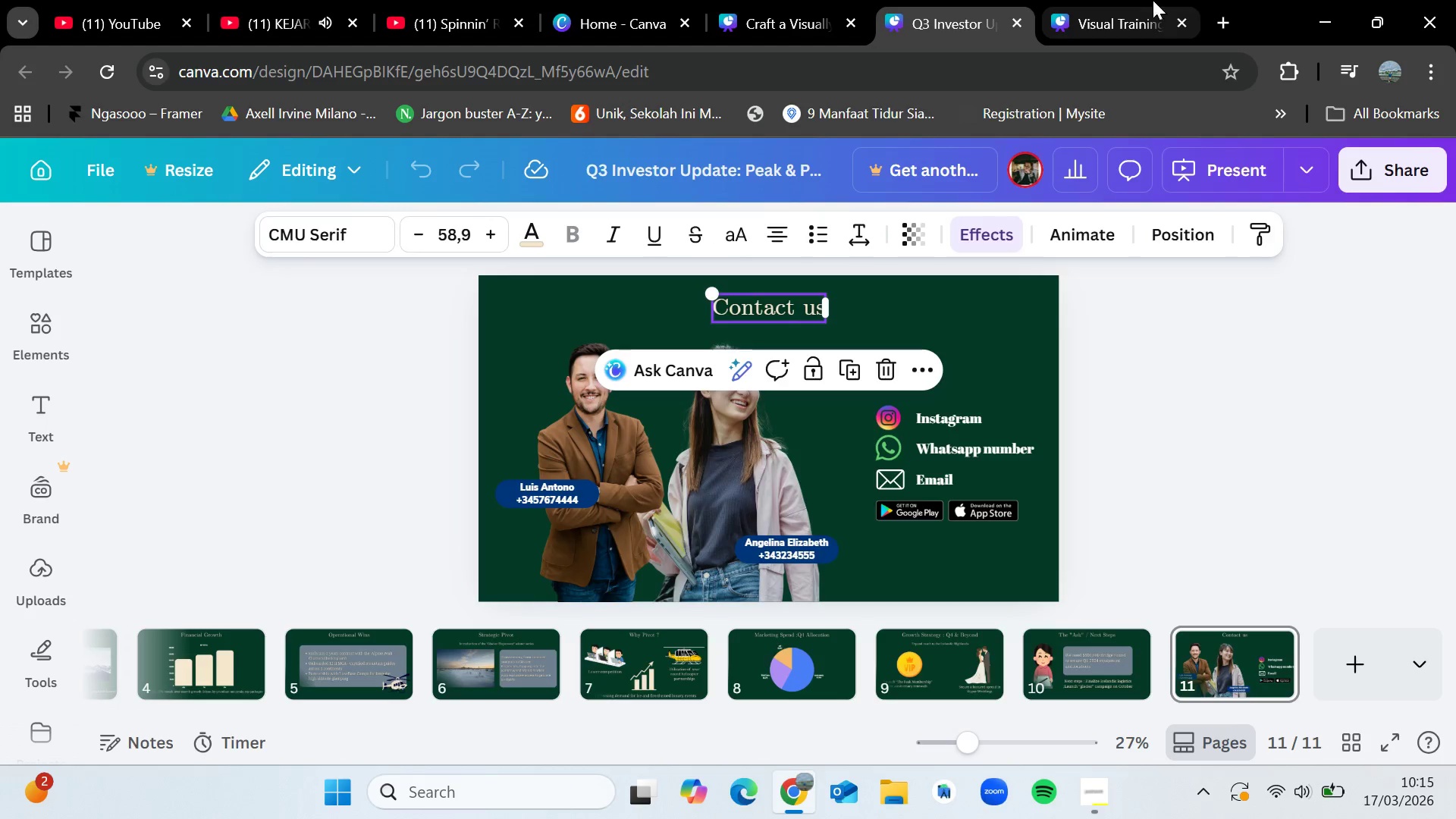 
left_click([1144, 0])
 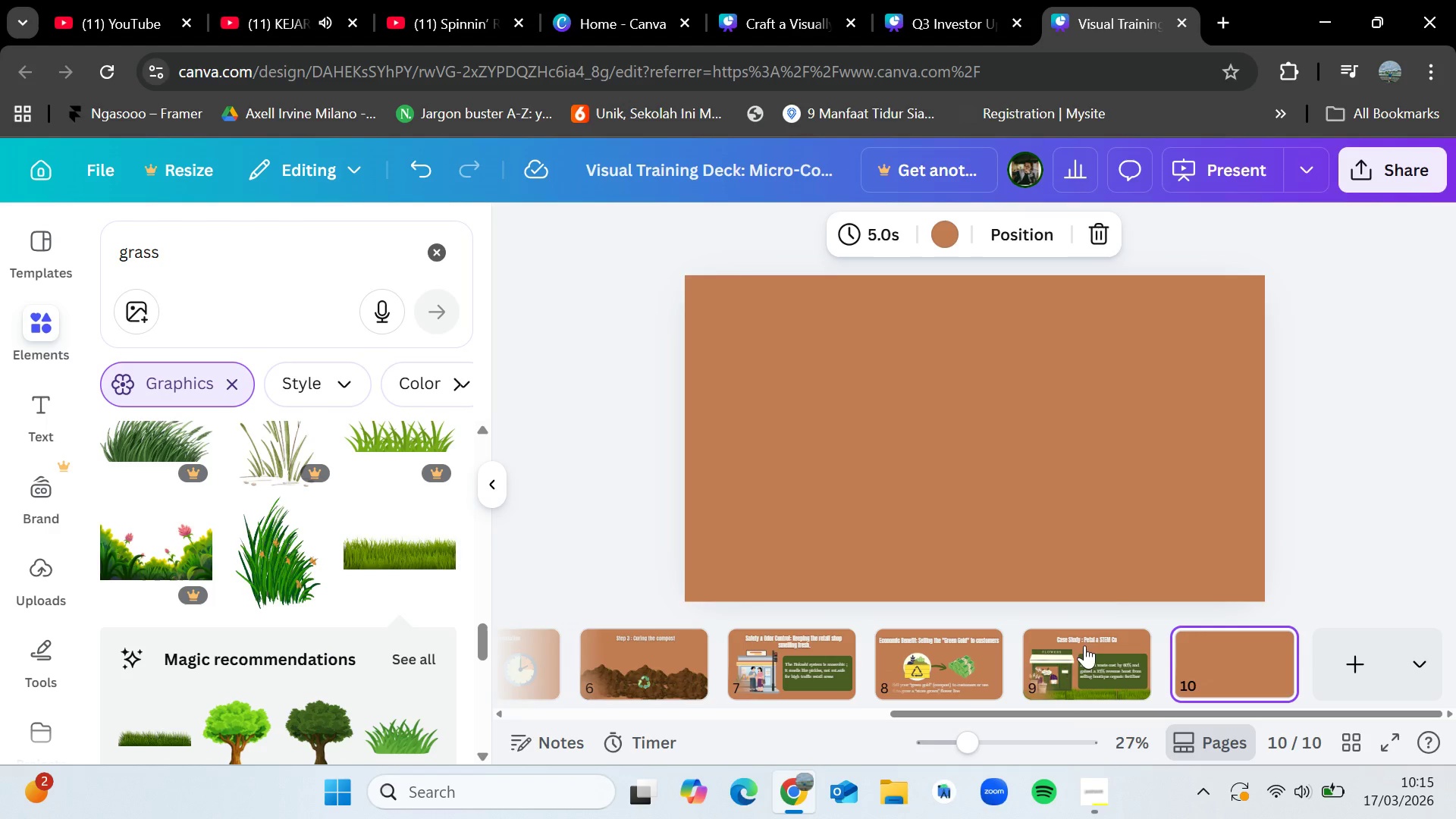 
left_click([1084, 648])
 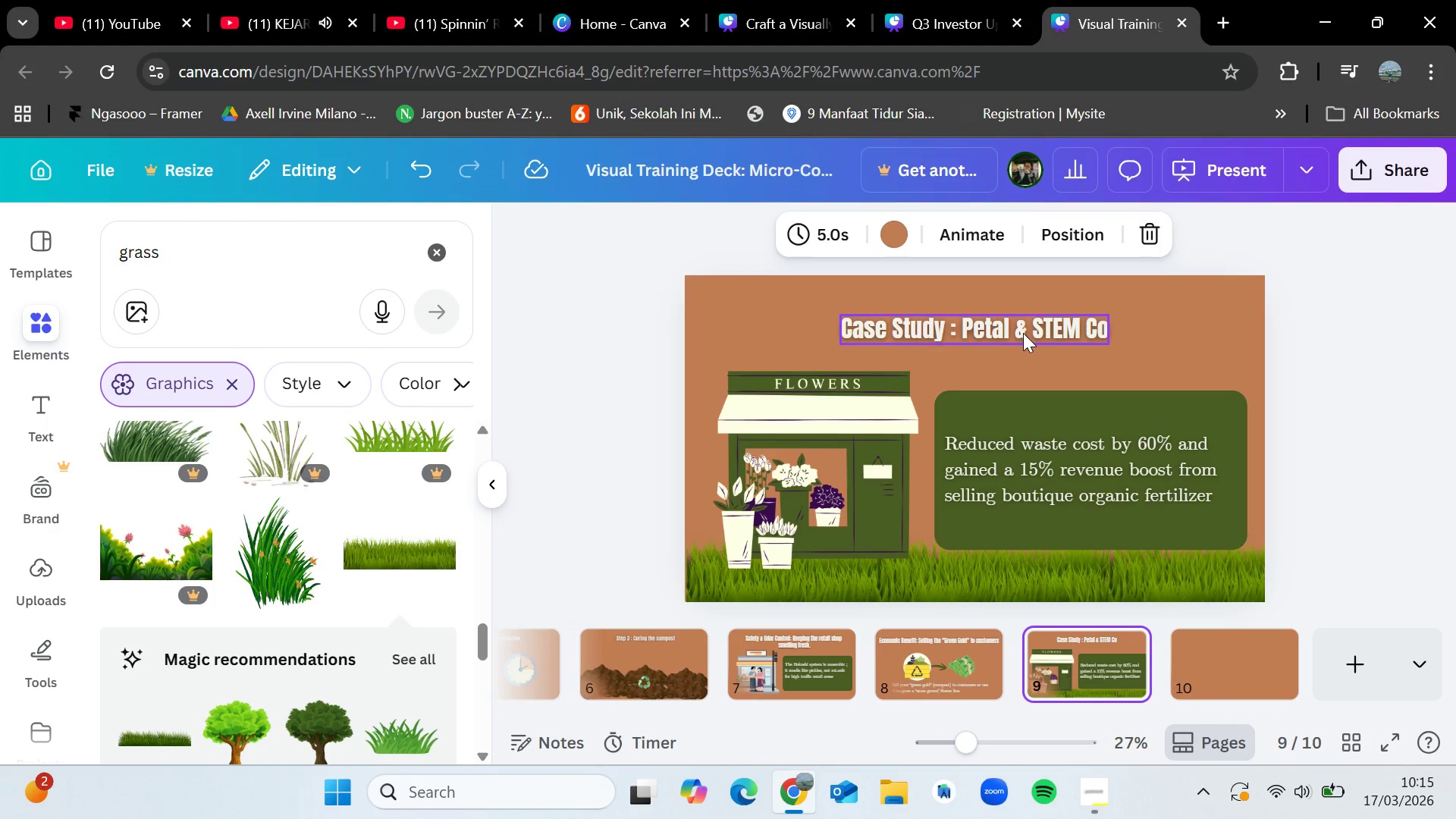 
left_click([1023, 333])
 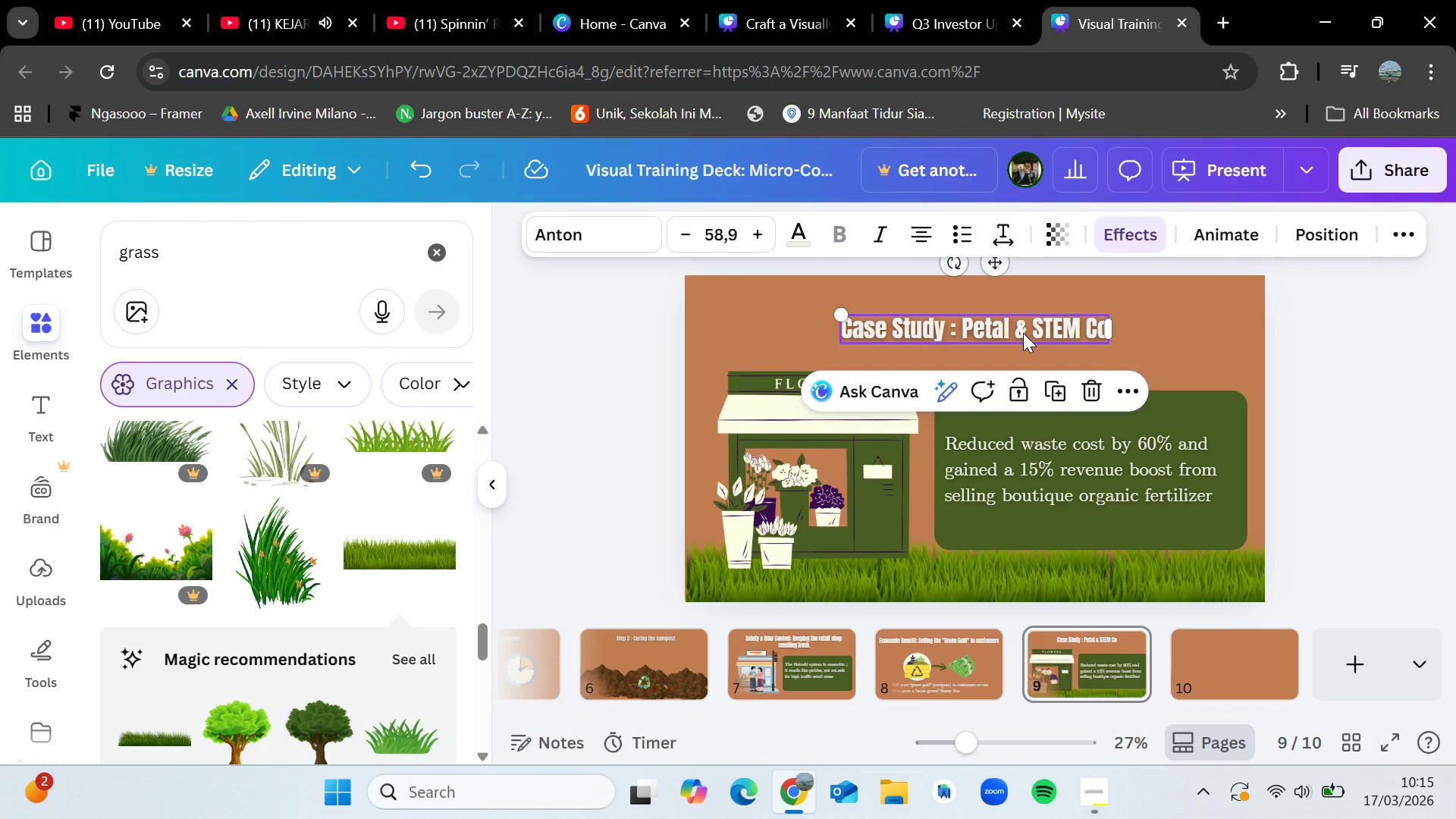 
key(Control+C)
 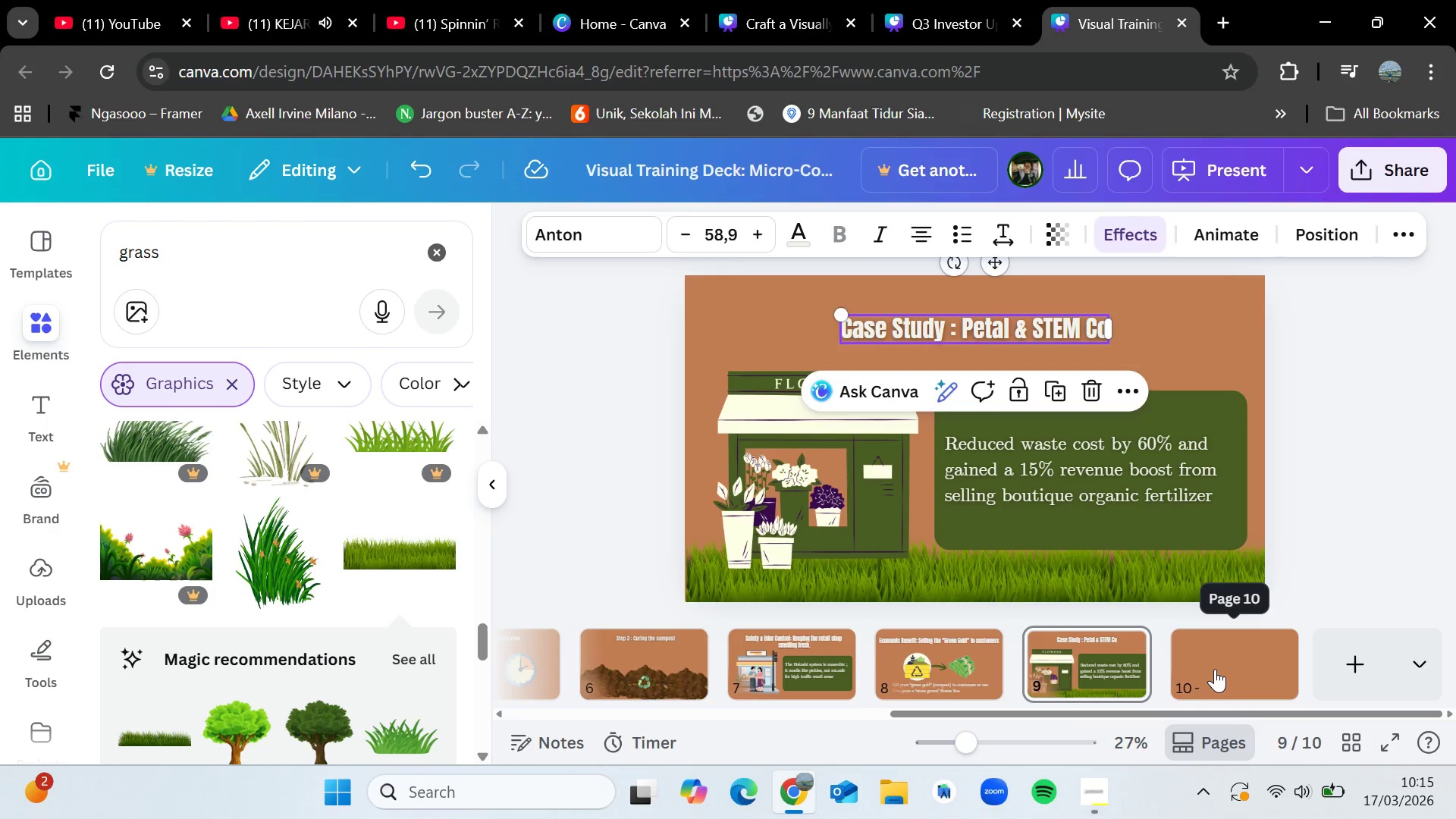 
left_click([1215, 669])
 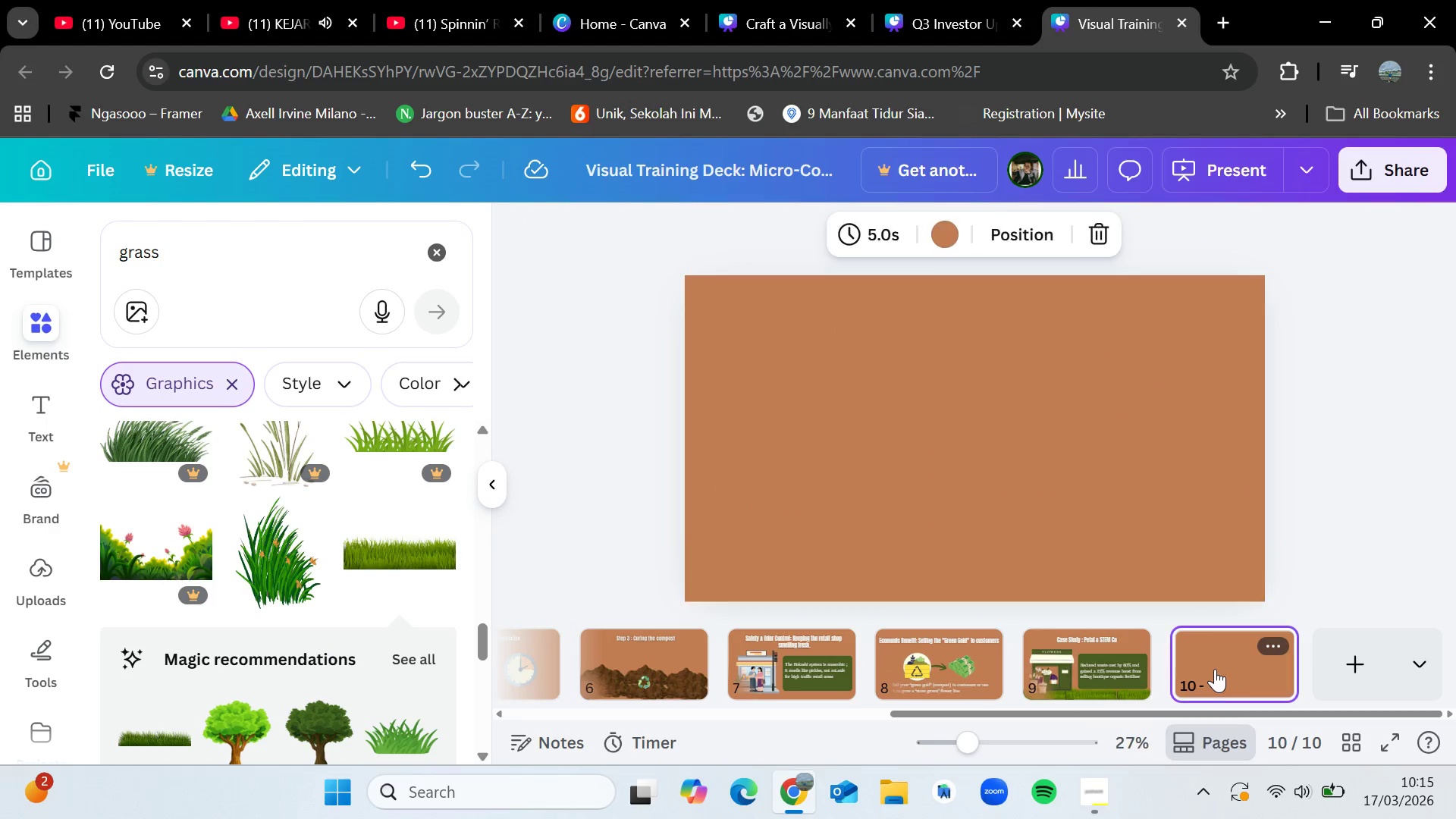 
key(Control+V)
 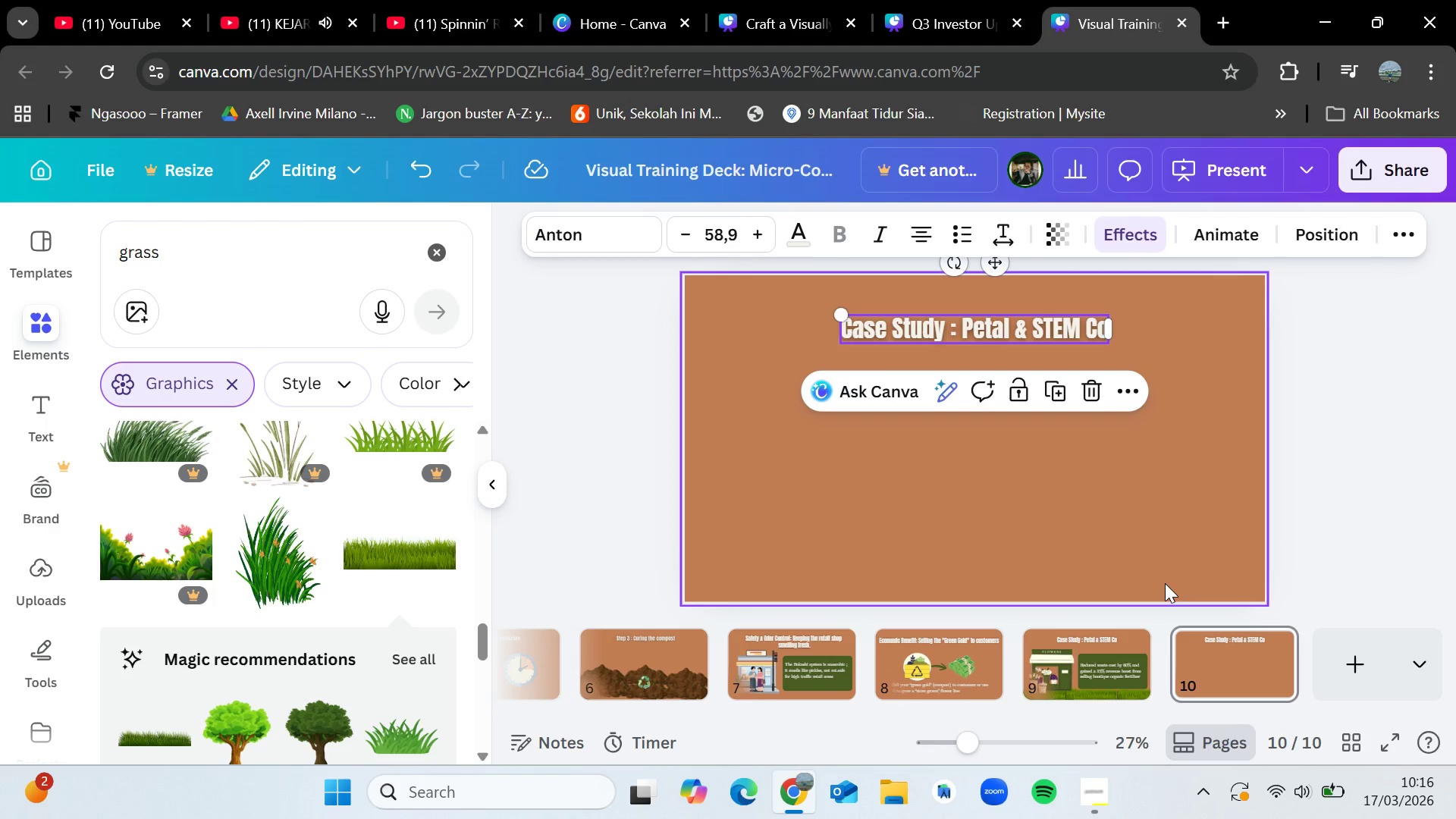 
wait(20.06)
 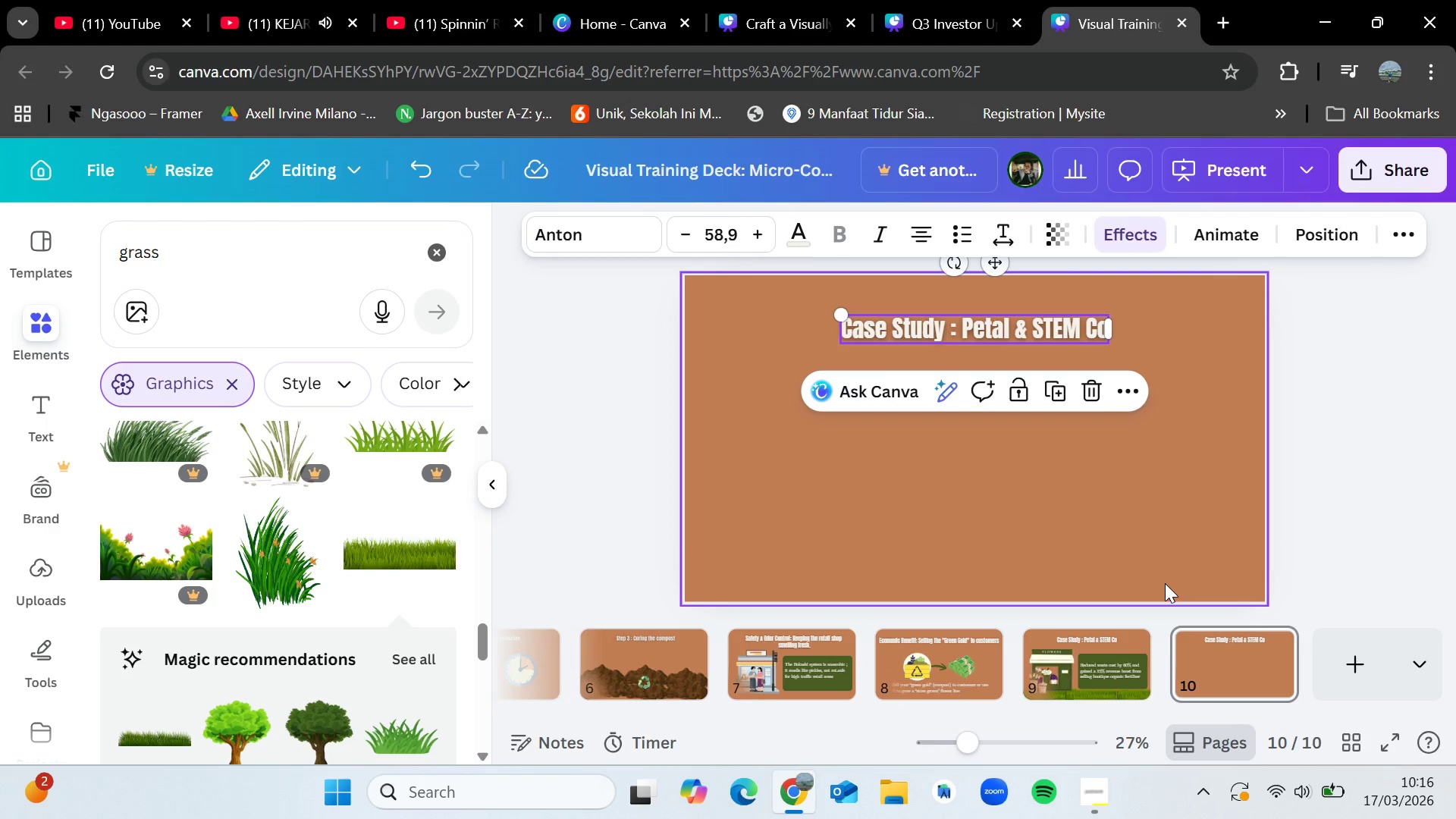 
double_click([952, 332])
 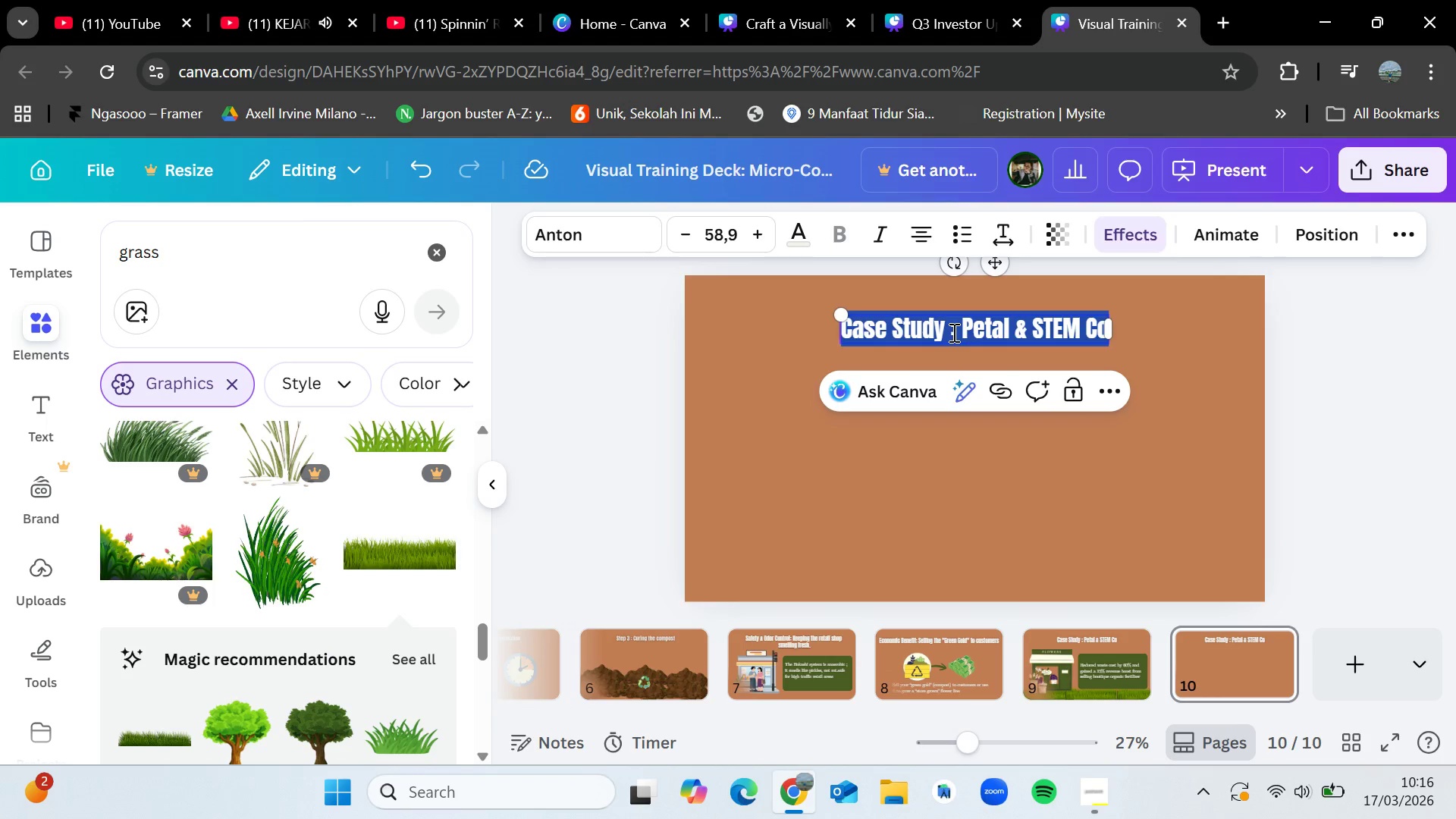 
key(Backspace)
type(Cin)
key(Backspace)
key(Backspace)
type(ontact Us)
 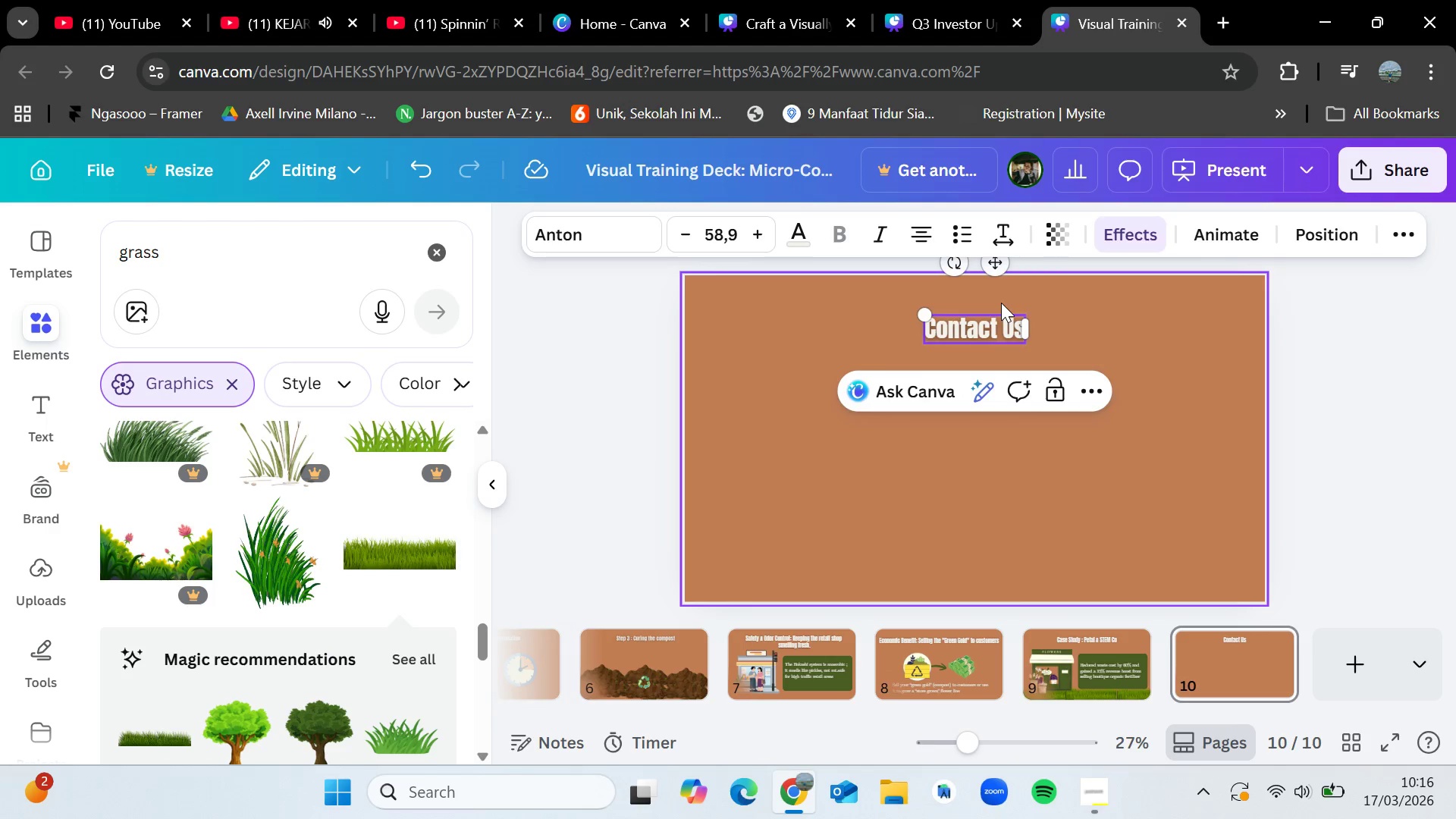 
left_click([1348, 418])
 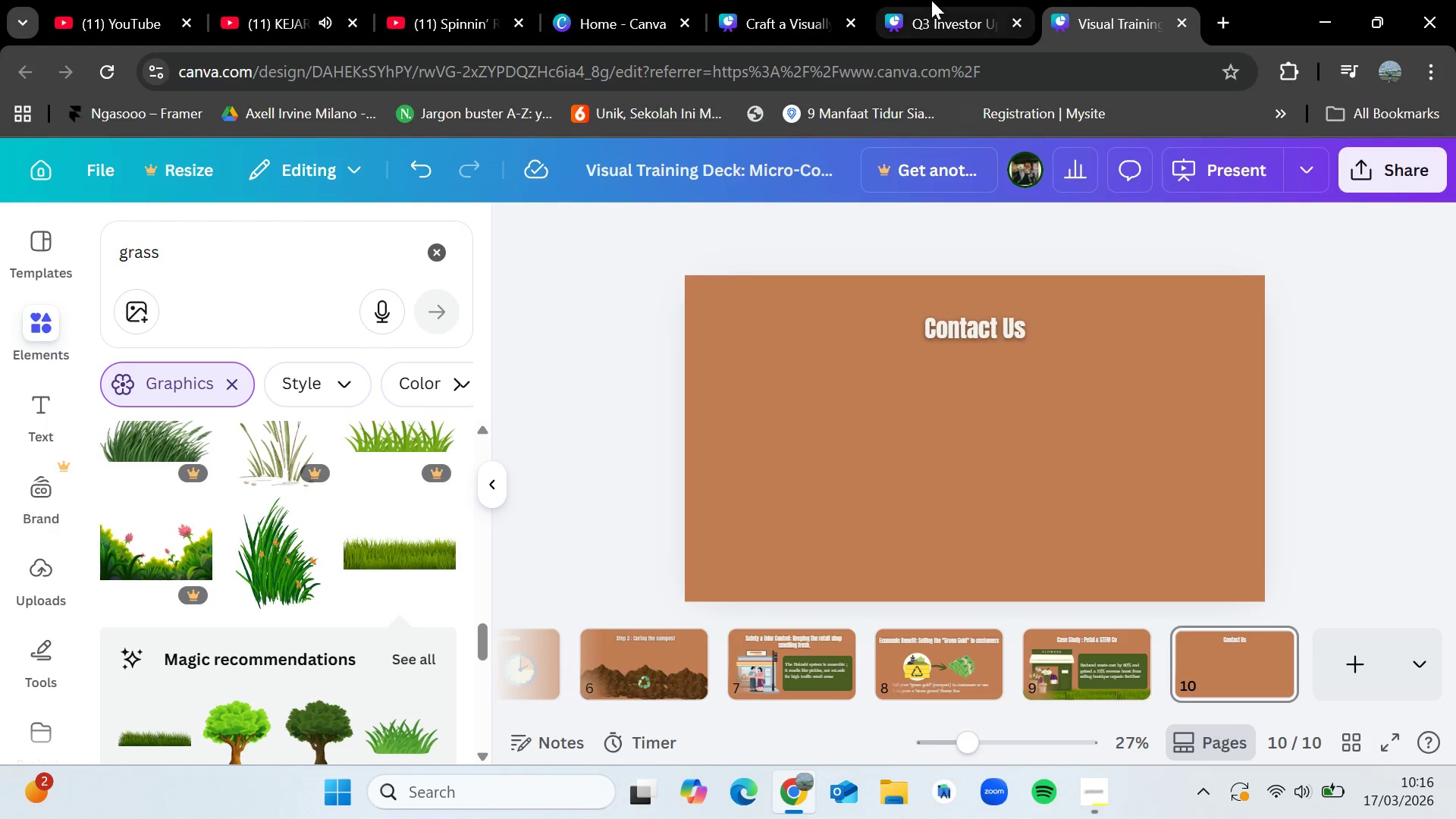 
left_click([931, 0])
 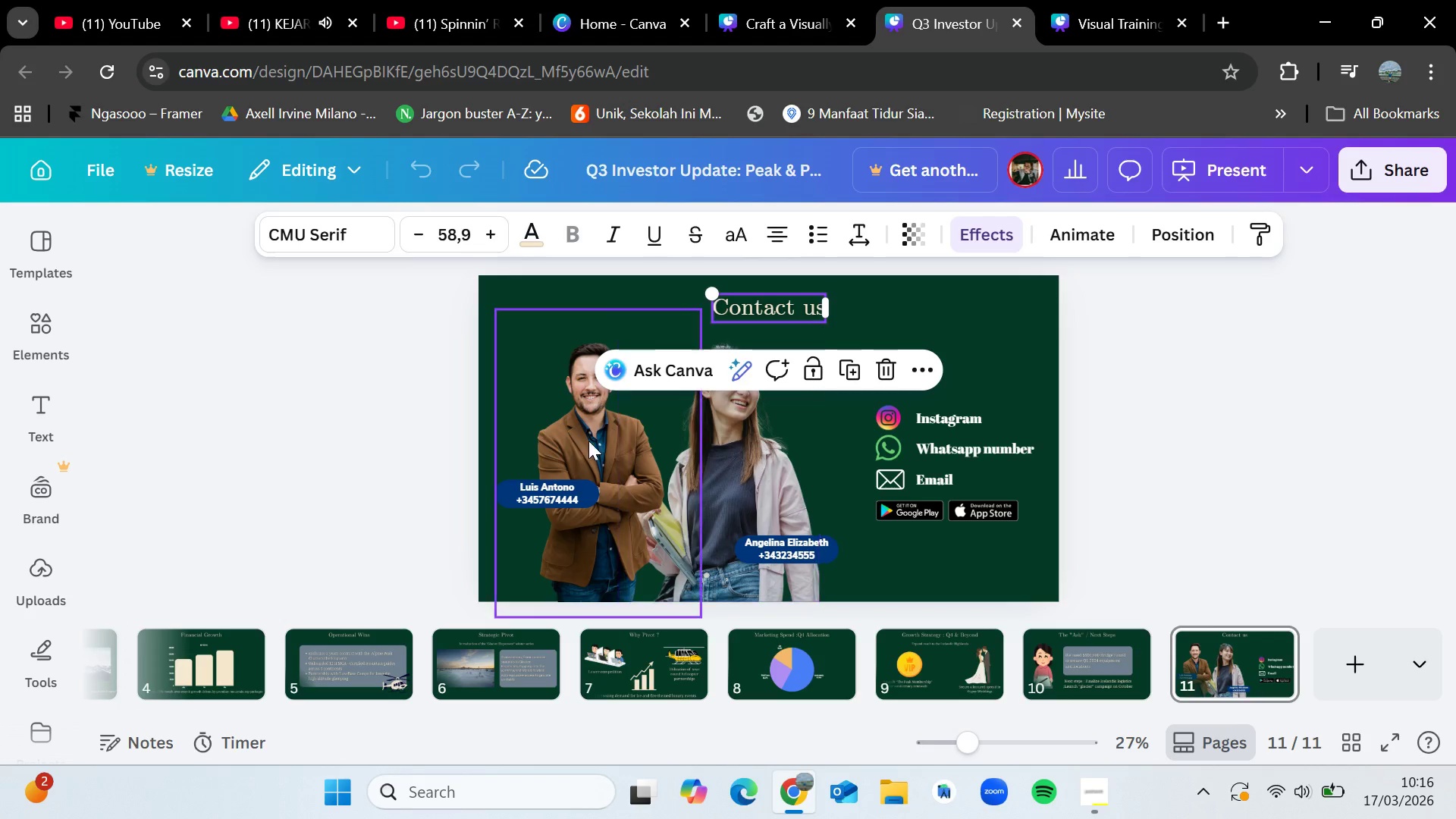 
left_click([582, 441])
 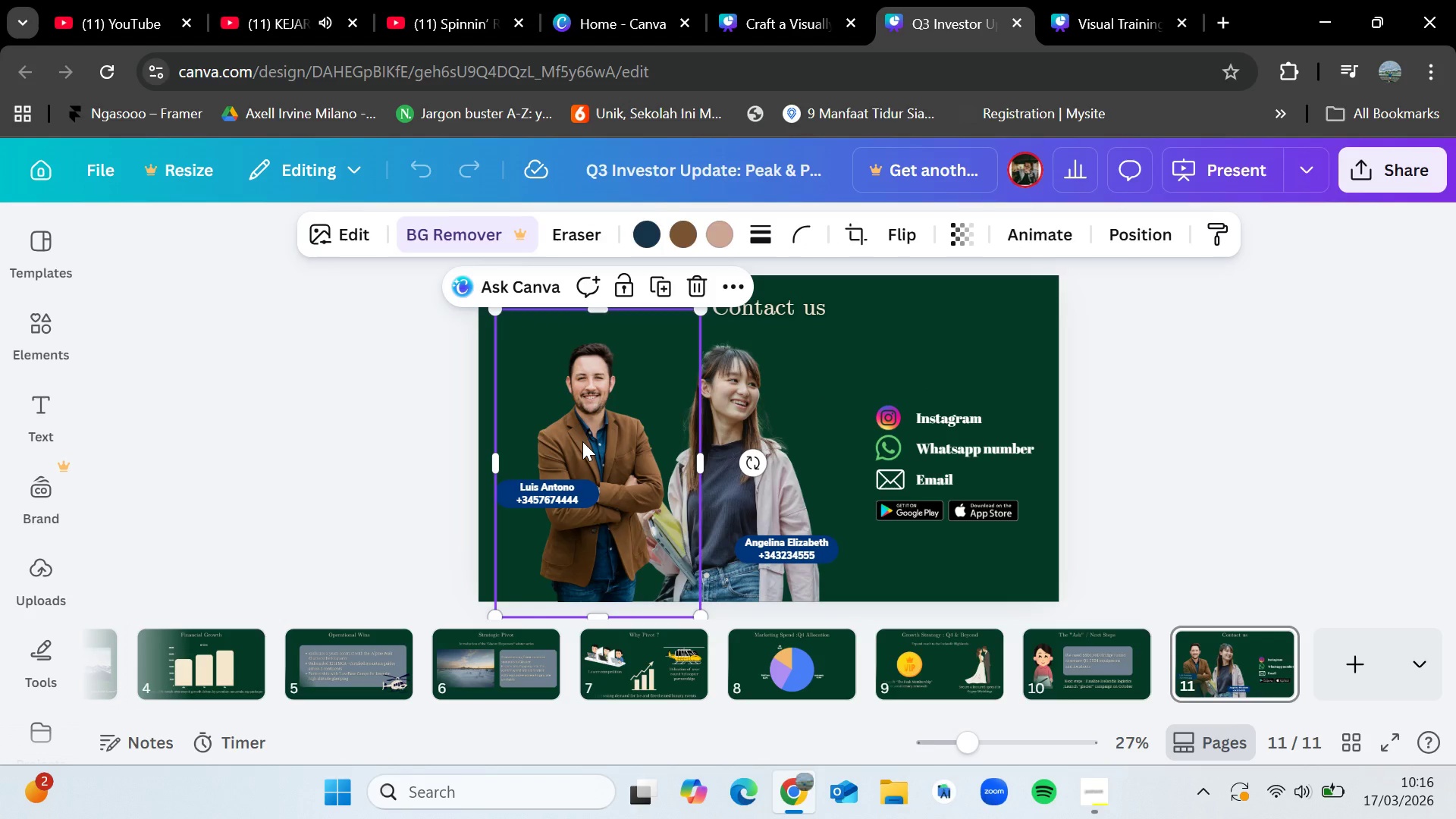 
hold_key(key=ShiftLeft, duration=1.5)
left_click([563, 497])
 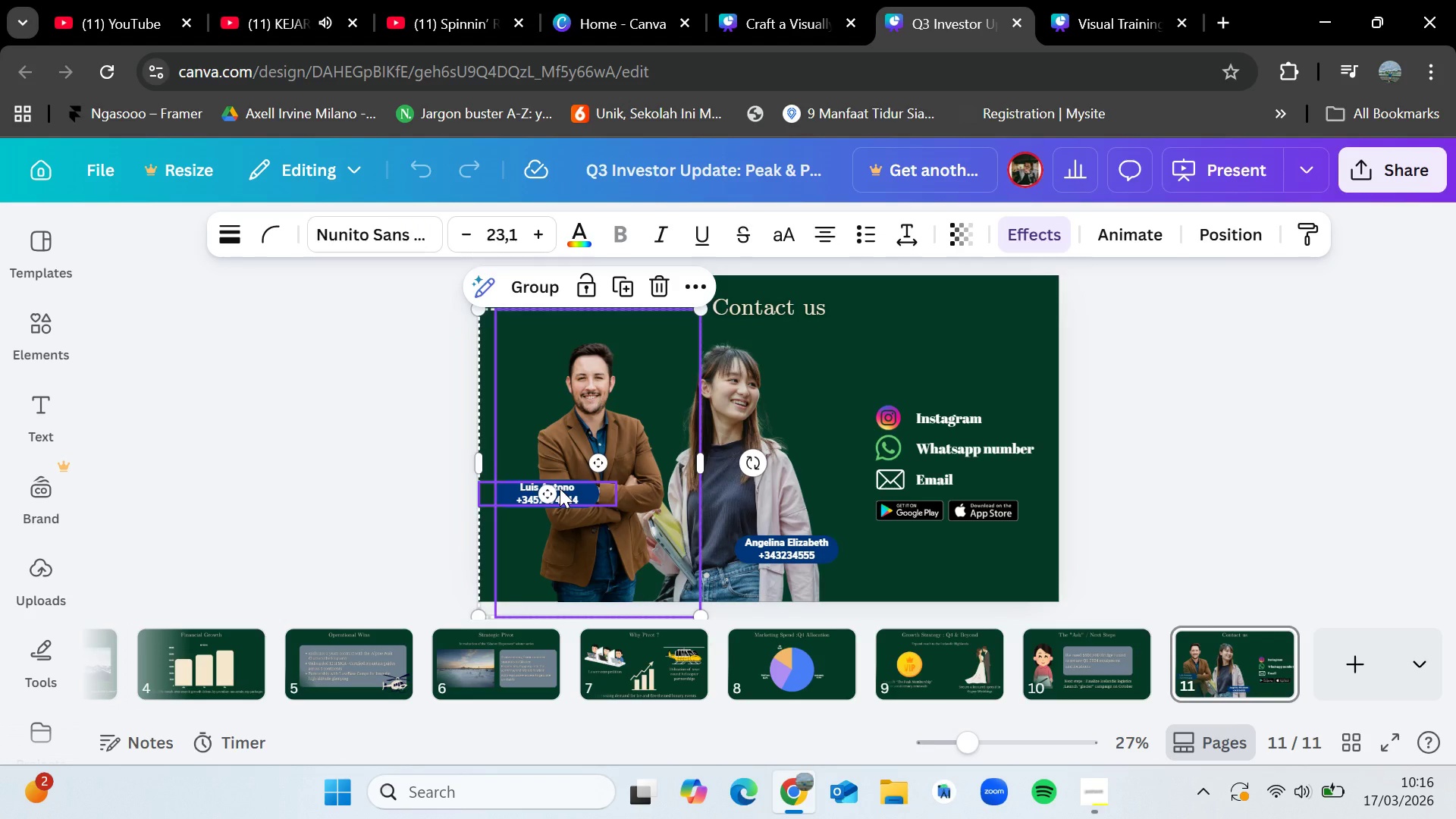 
hold_key(key=ShiftLeft, duration=1.5)
left_click([560, 488])
 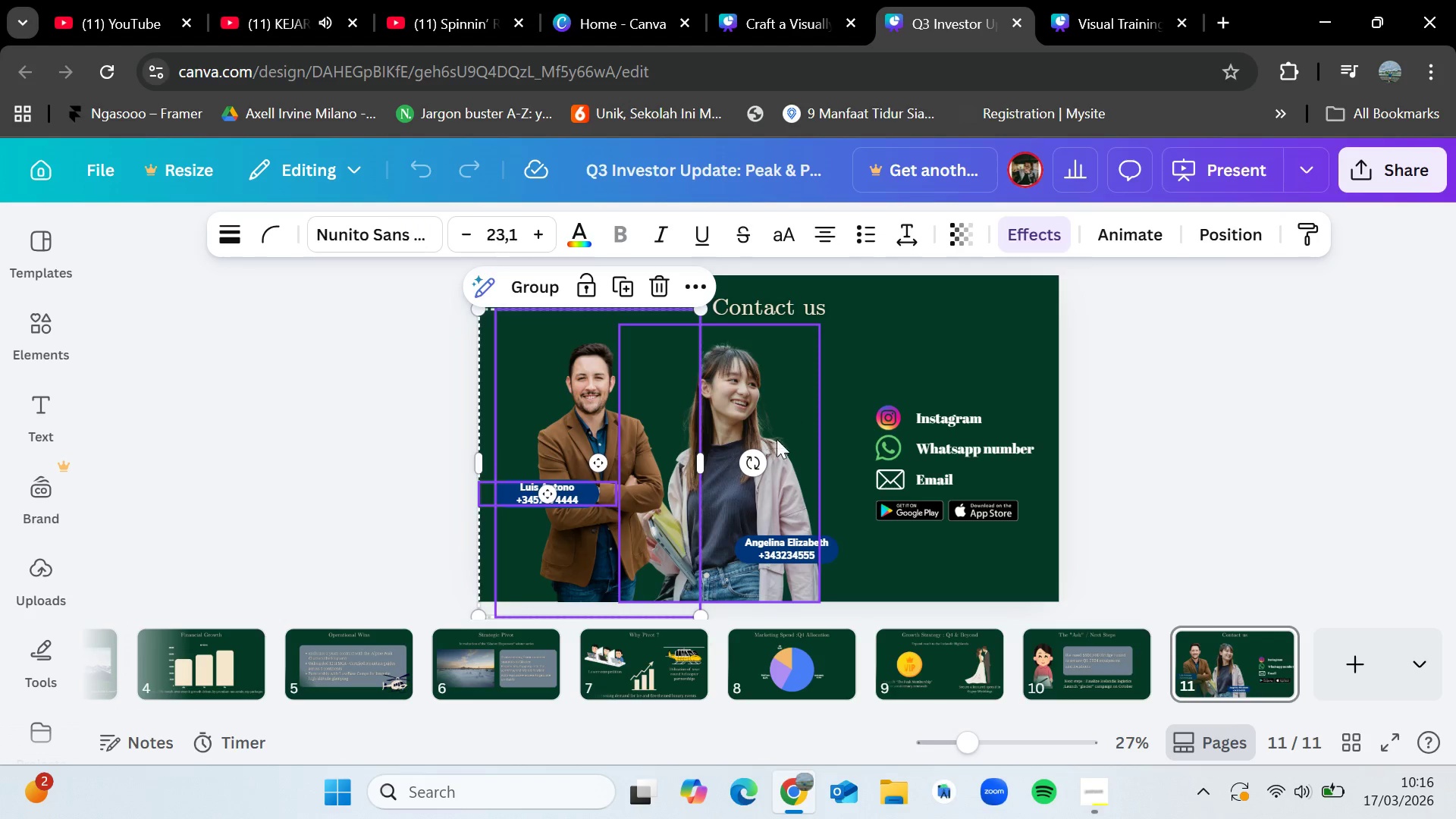 
left_click([763, 460])
 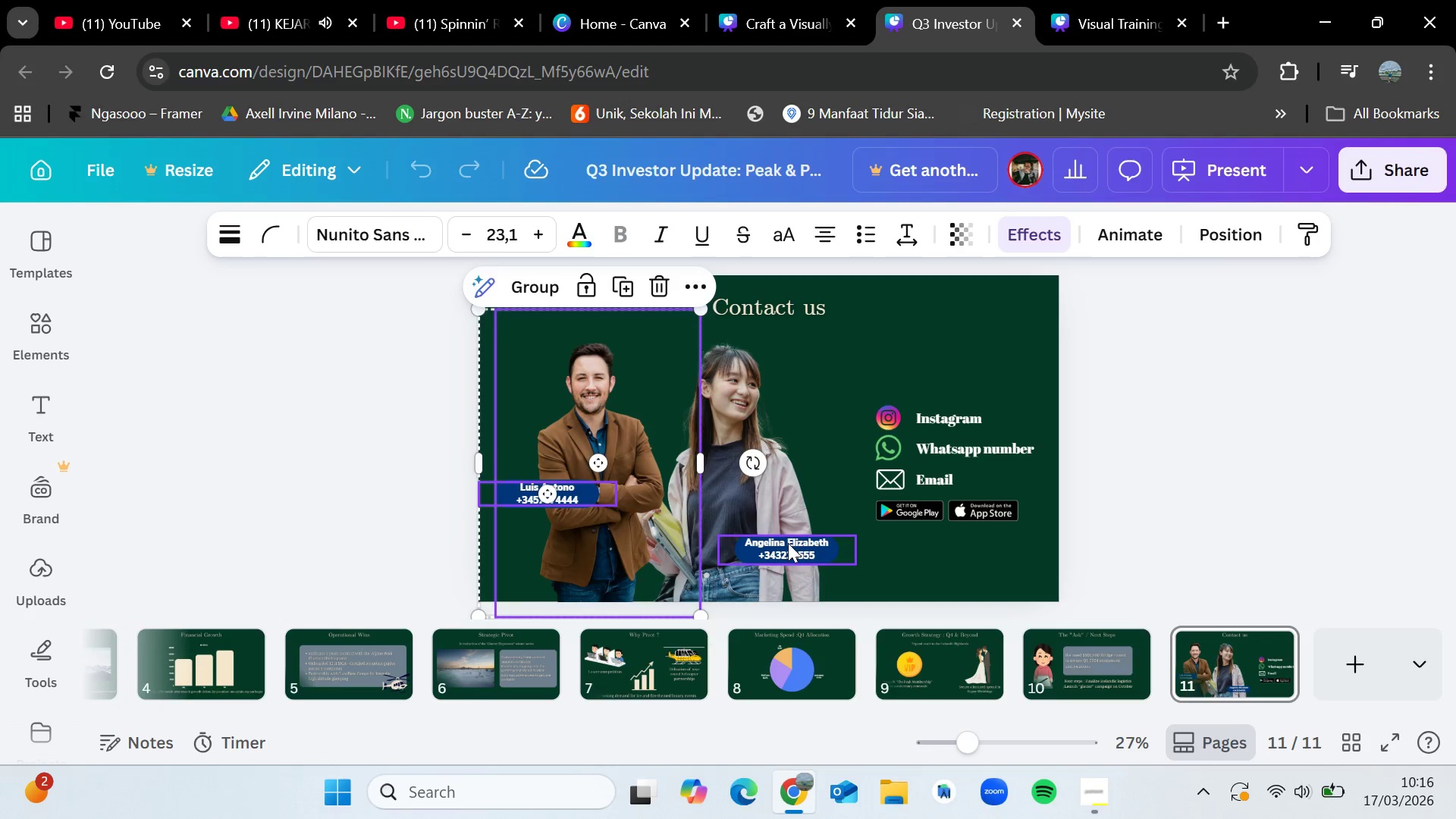 
hold_key(key=ShiftLeft, duration=1.52)
left_click([789, 548])
 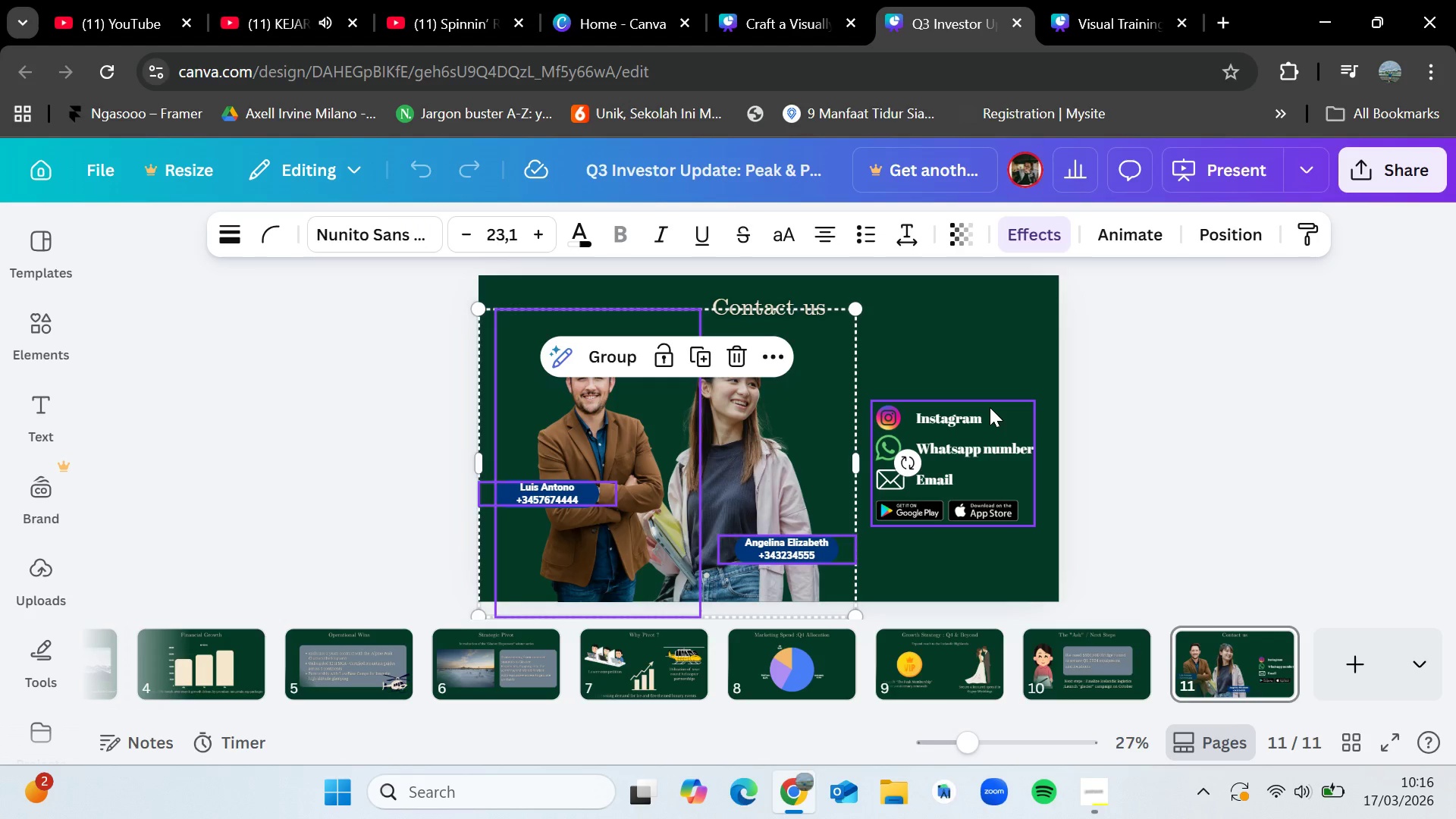 
left_click([987, 407])
 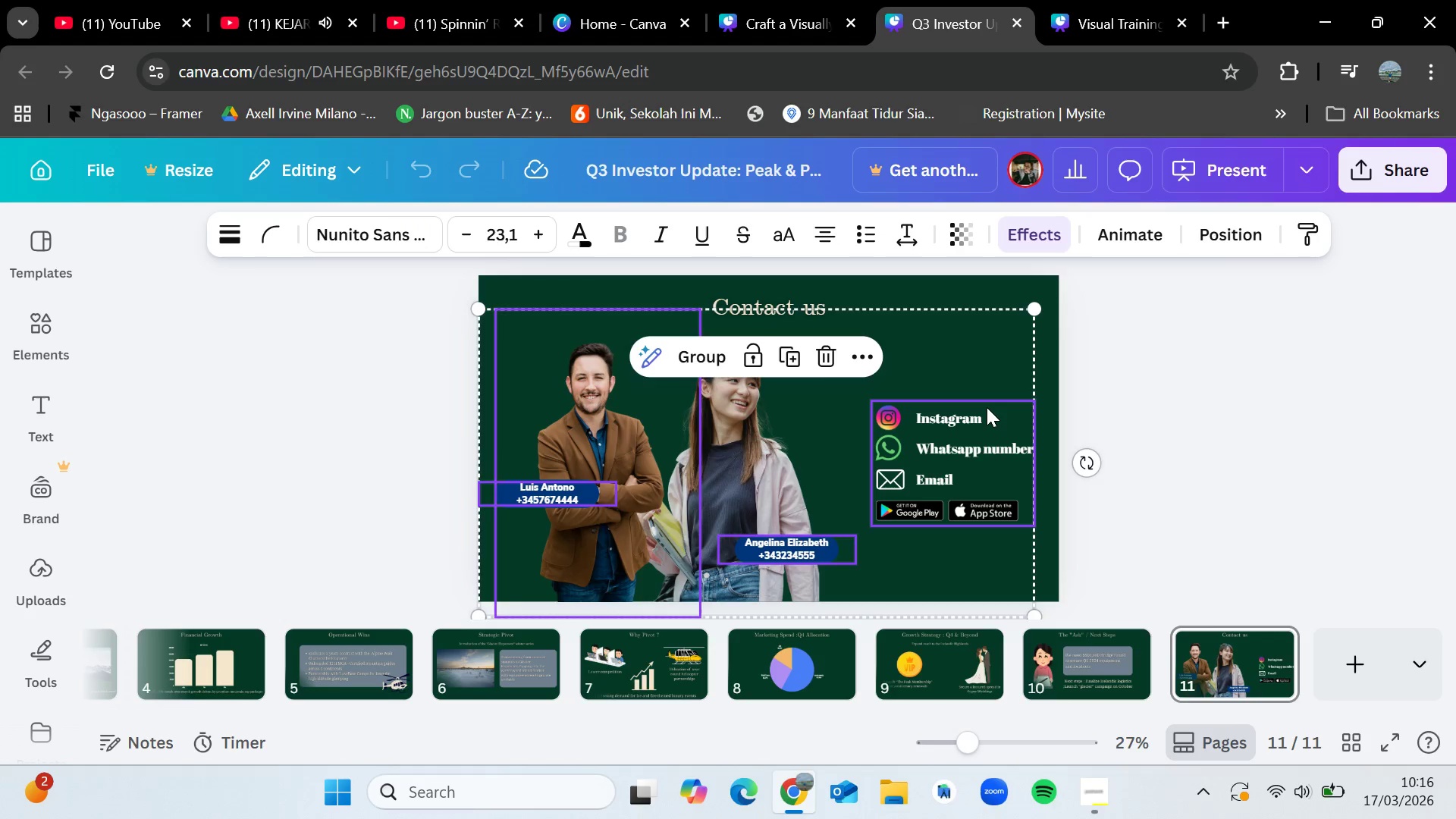 
hold_key(key=ShiftLeft, duration=0.52)
 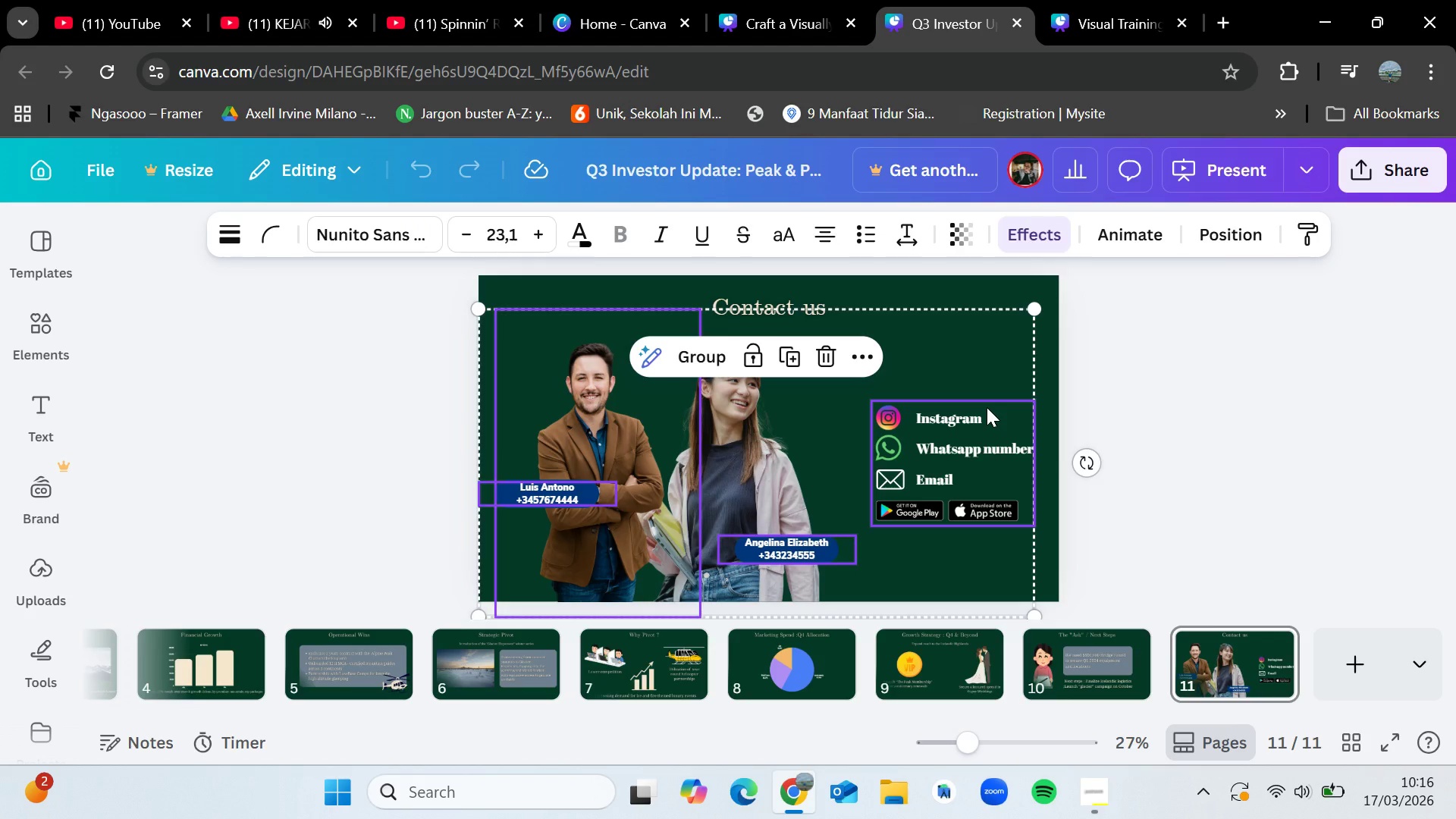 
hold_key(key=ShiftLeft, duration=15.88)
 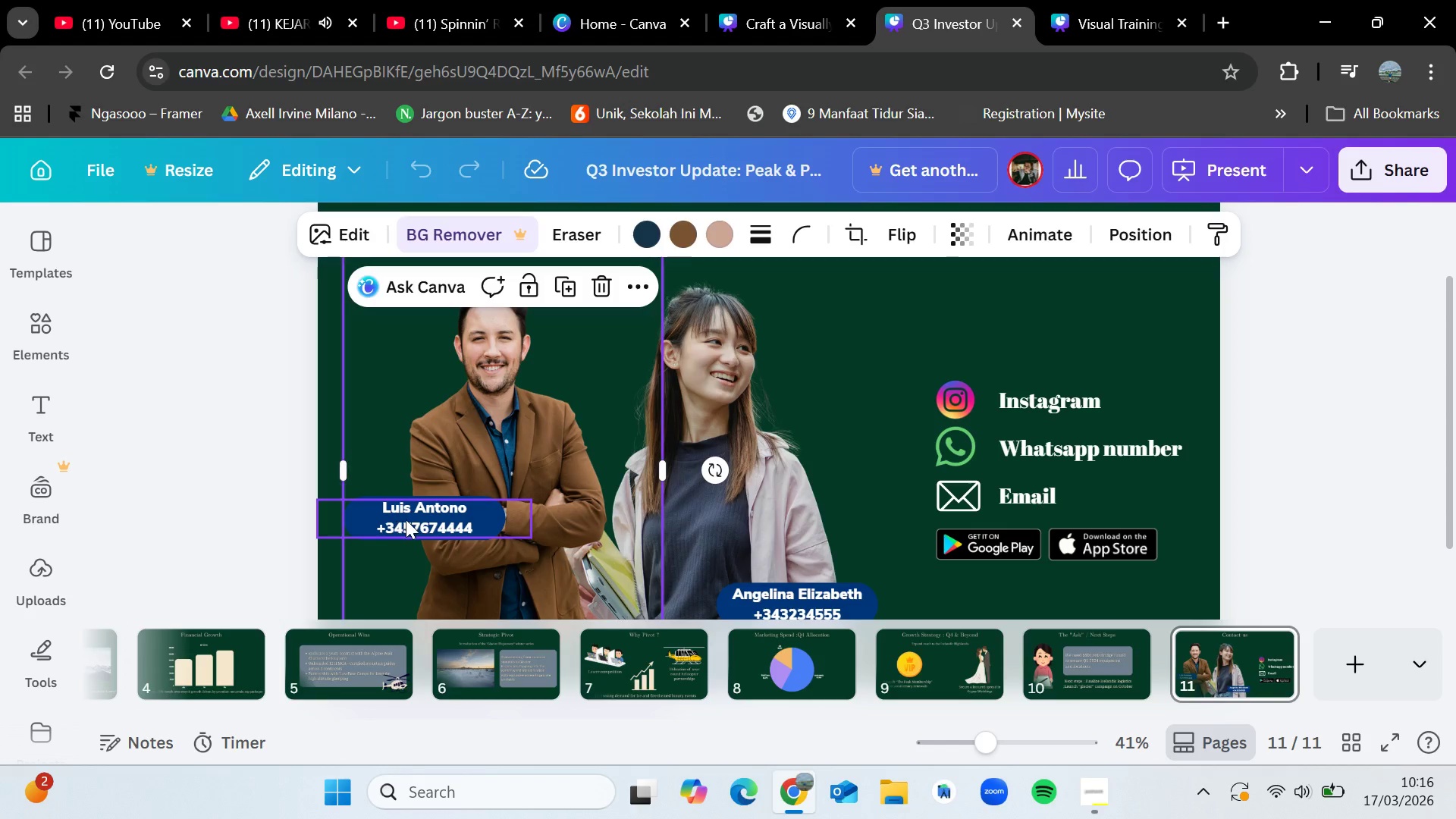 
key(Control+C)
 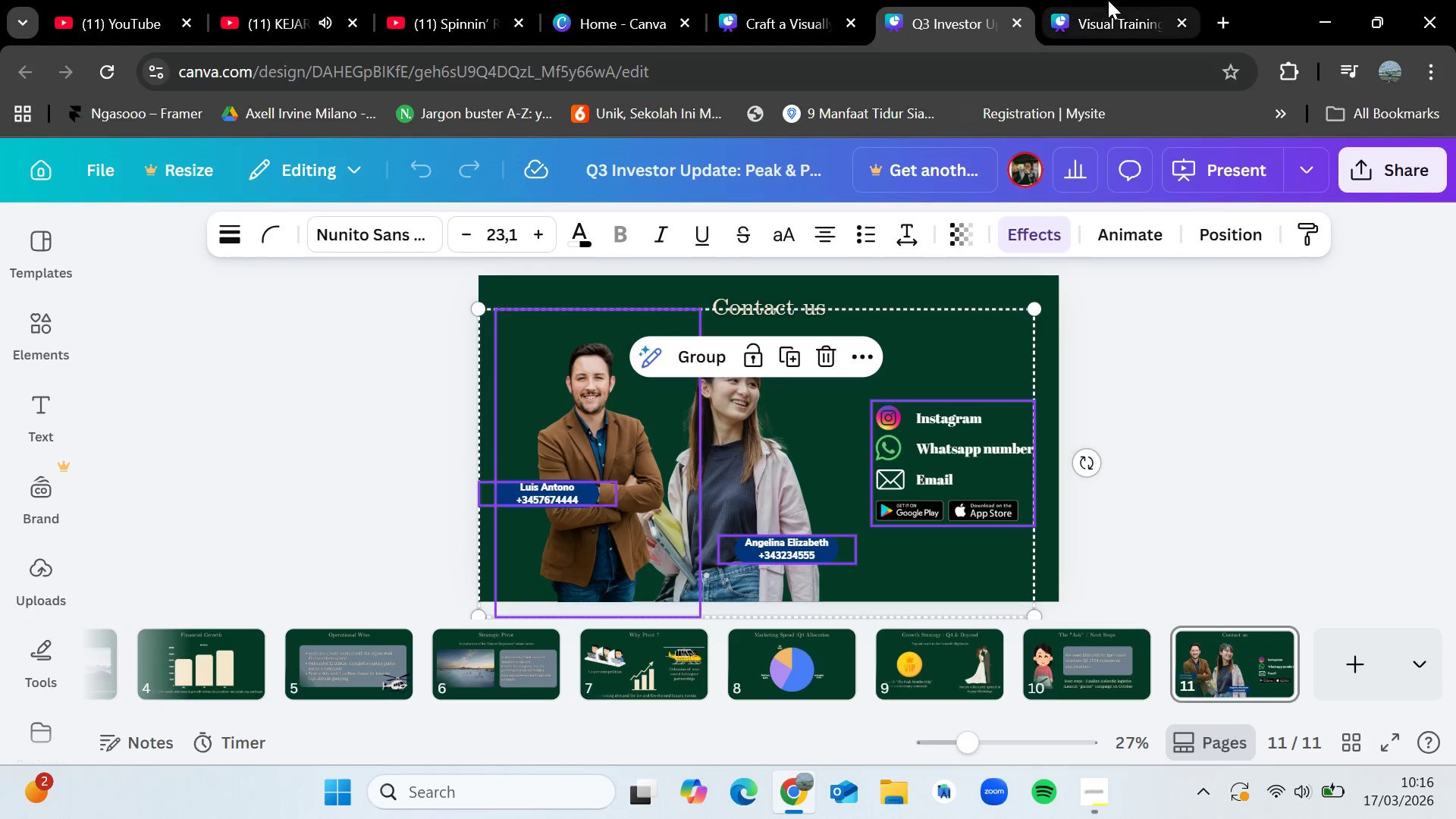 
left_click([1108, 0])
 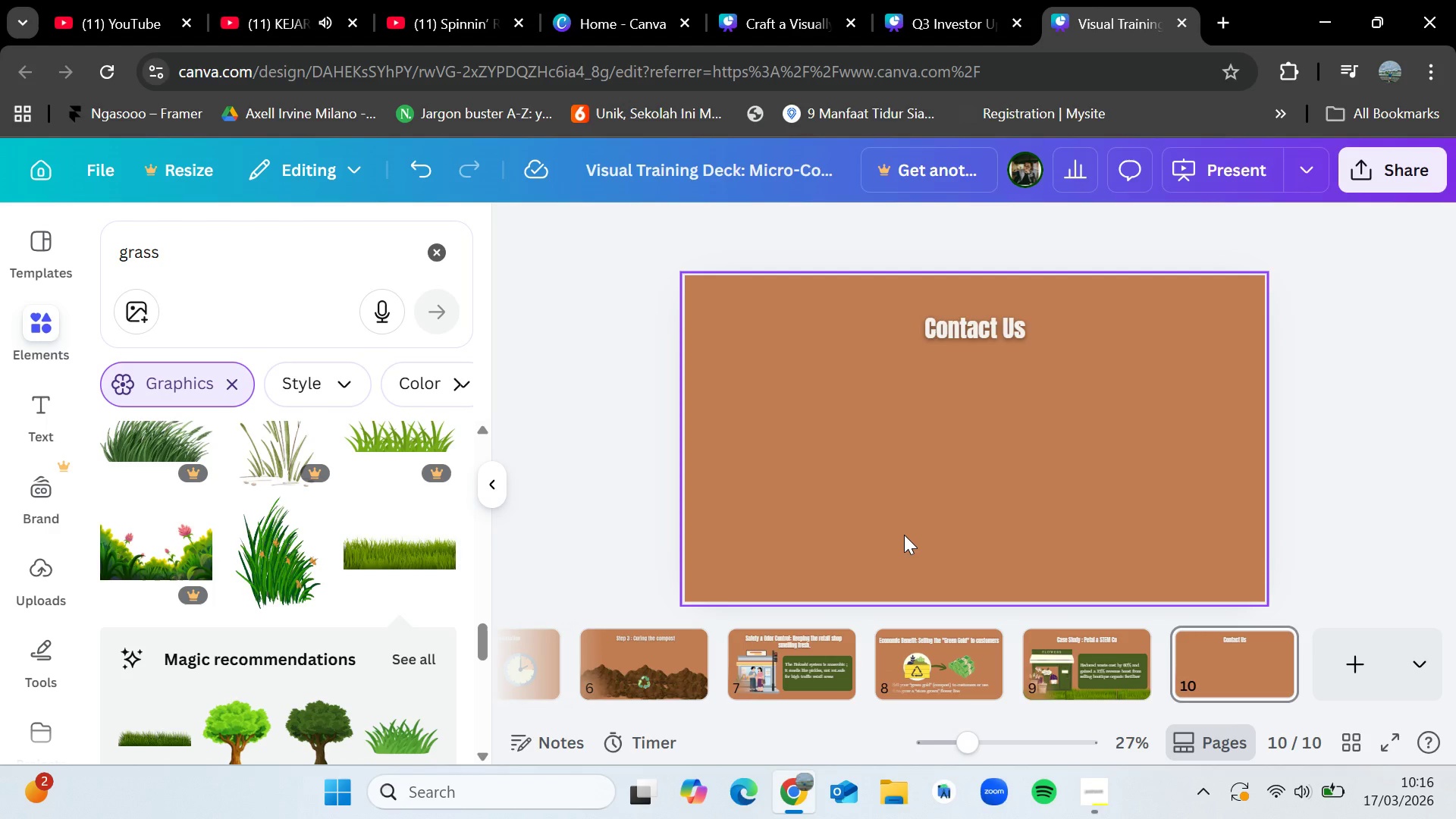 
key(Control+V)
 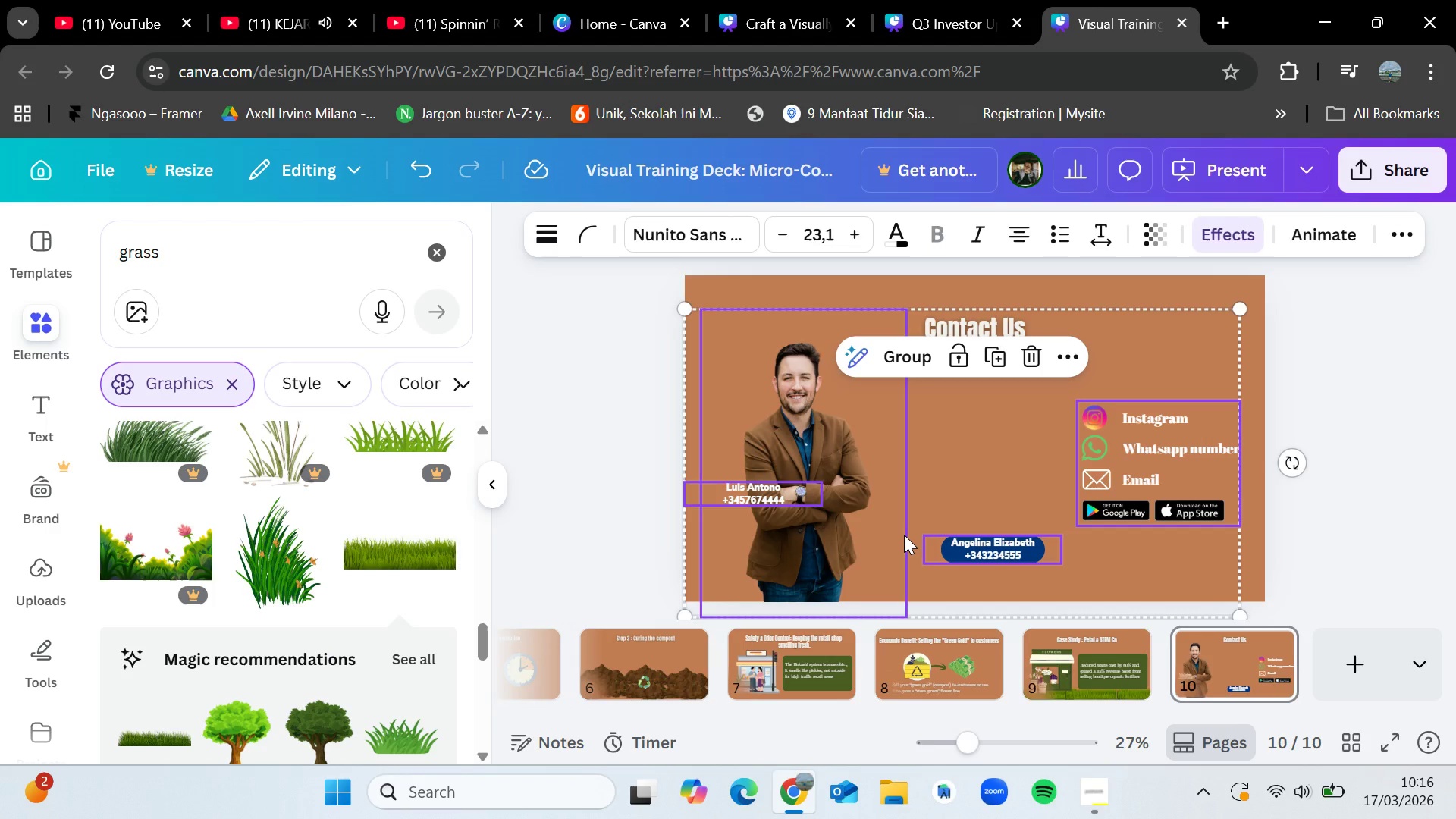 
key(Control+Z)
 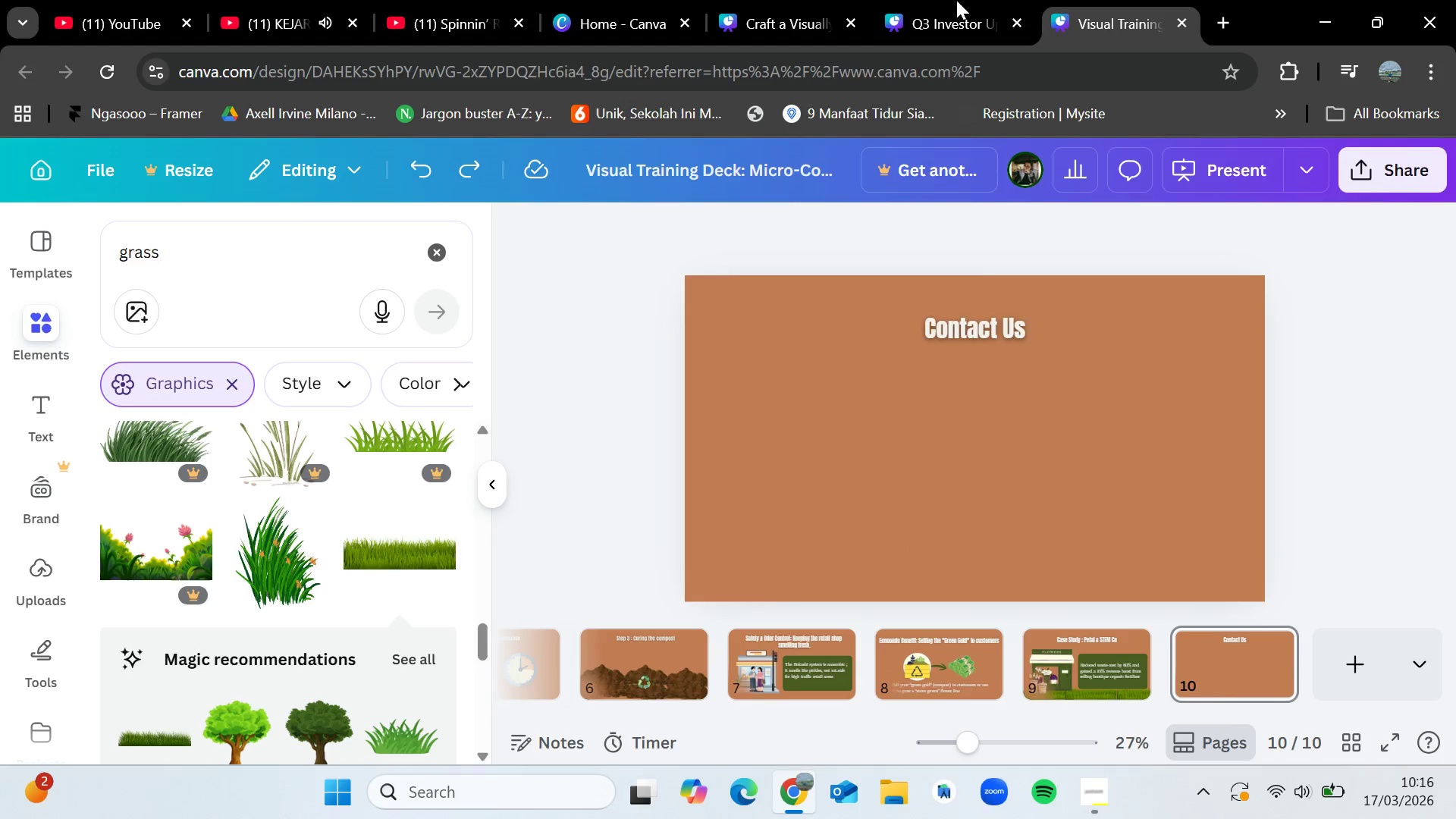 
left_click([930, 0])
 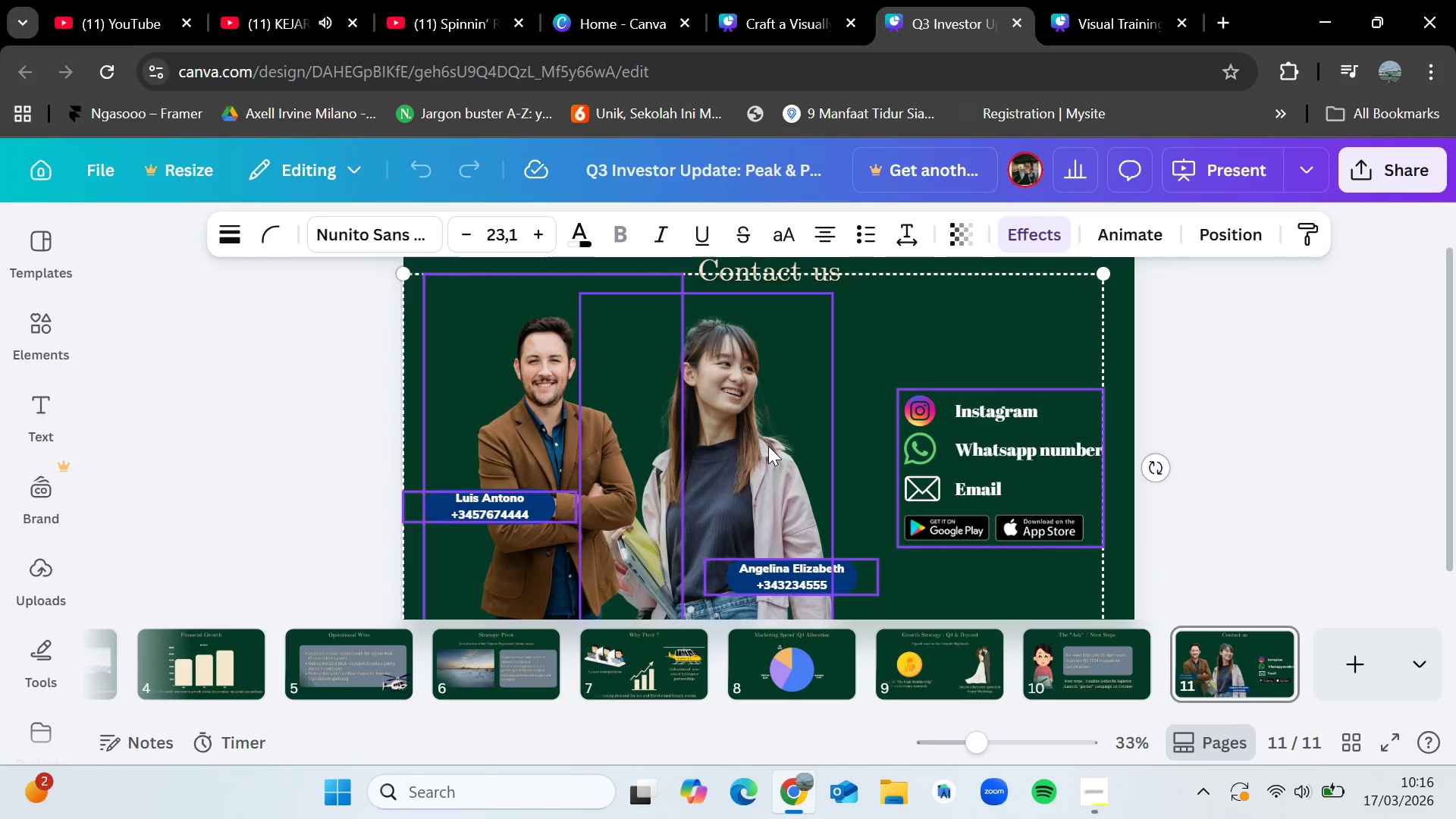 
left_click([1201, 433])
 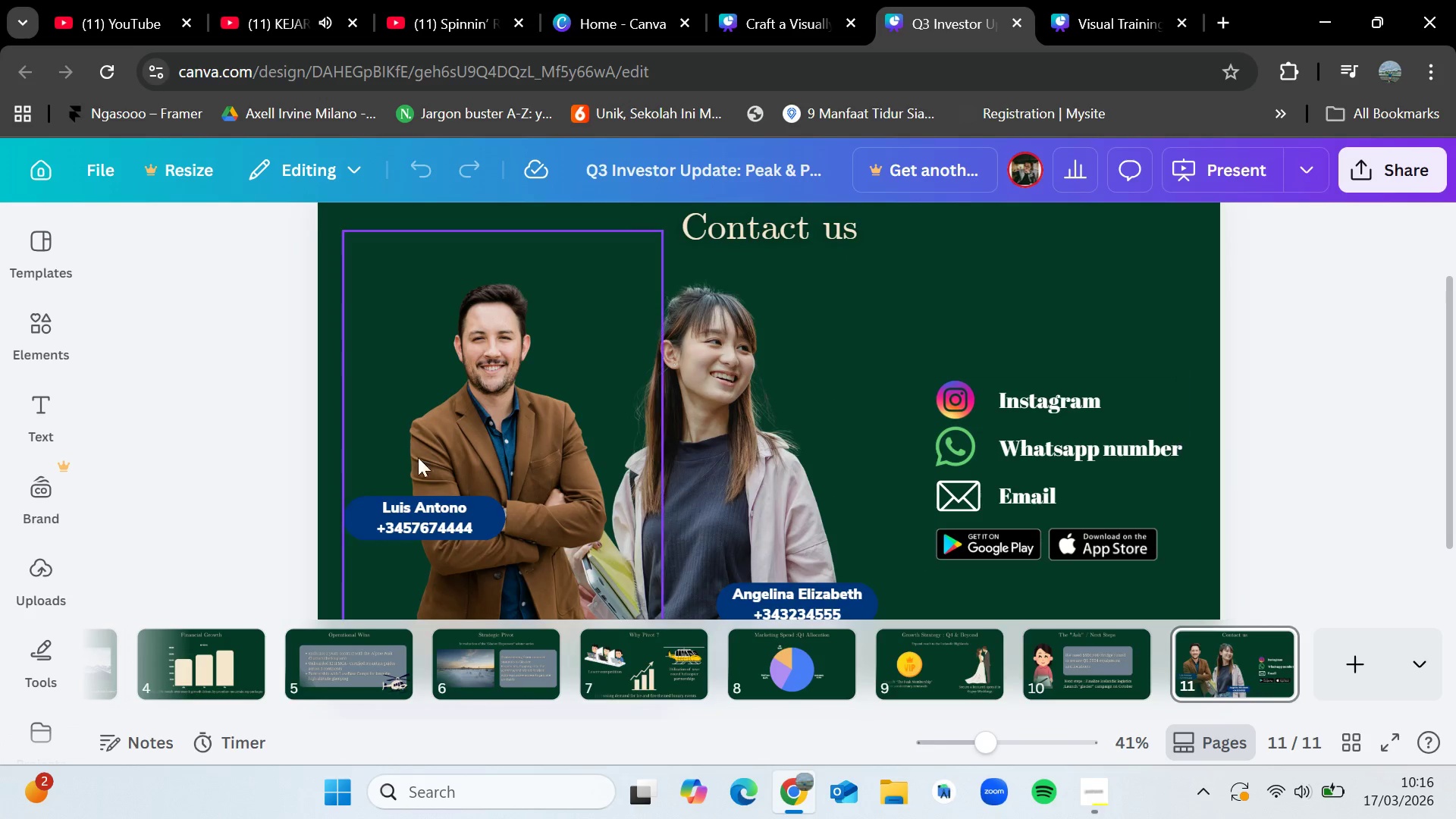 
left_click([438, 406])
 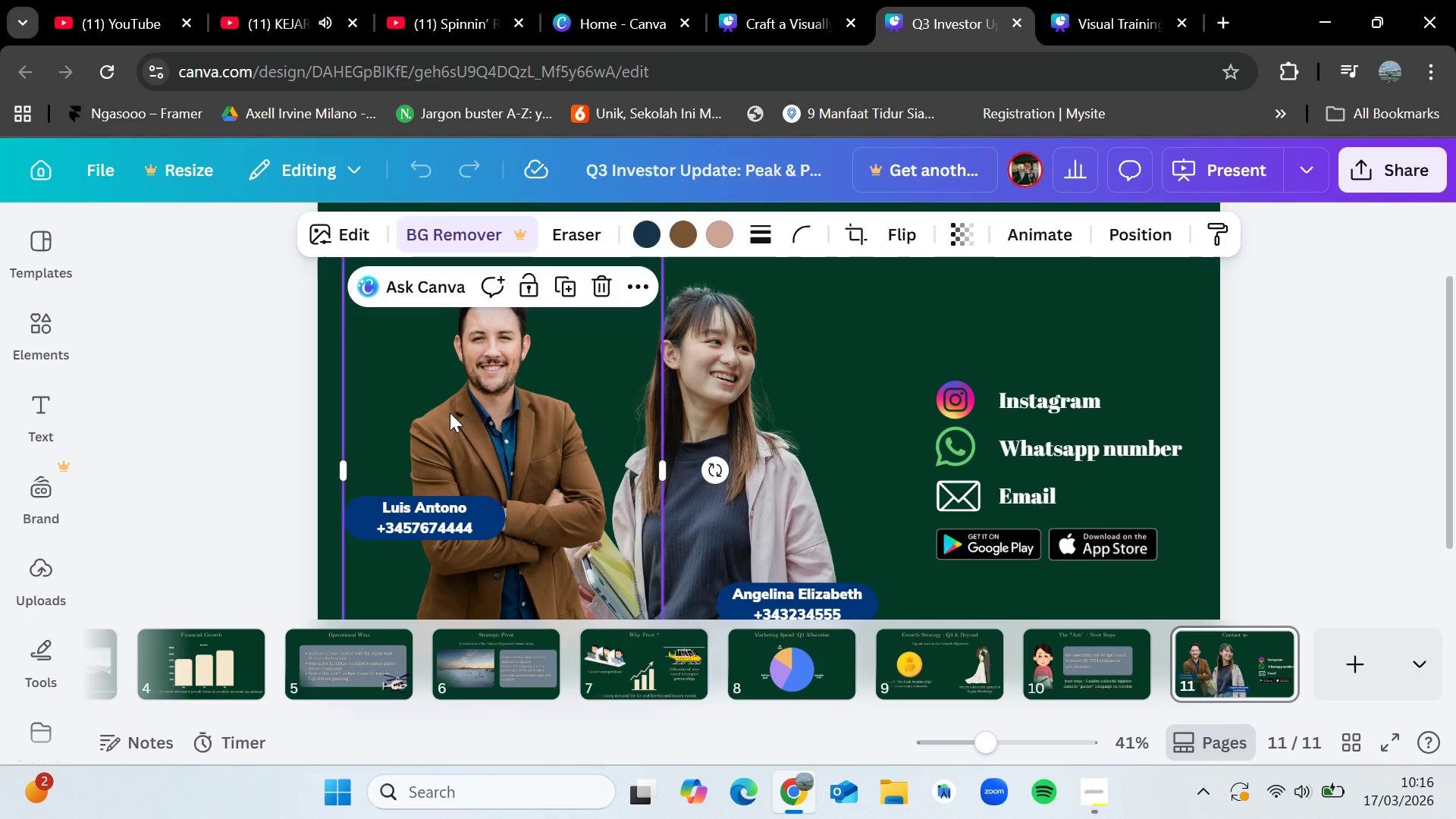 
hold_key(key=ShiftLeft, duration=1.5)
left_click([406, 519])